 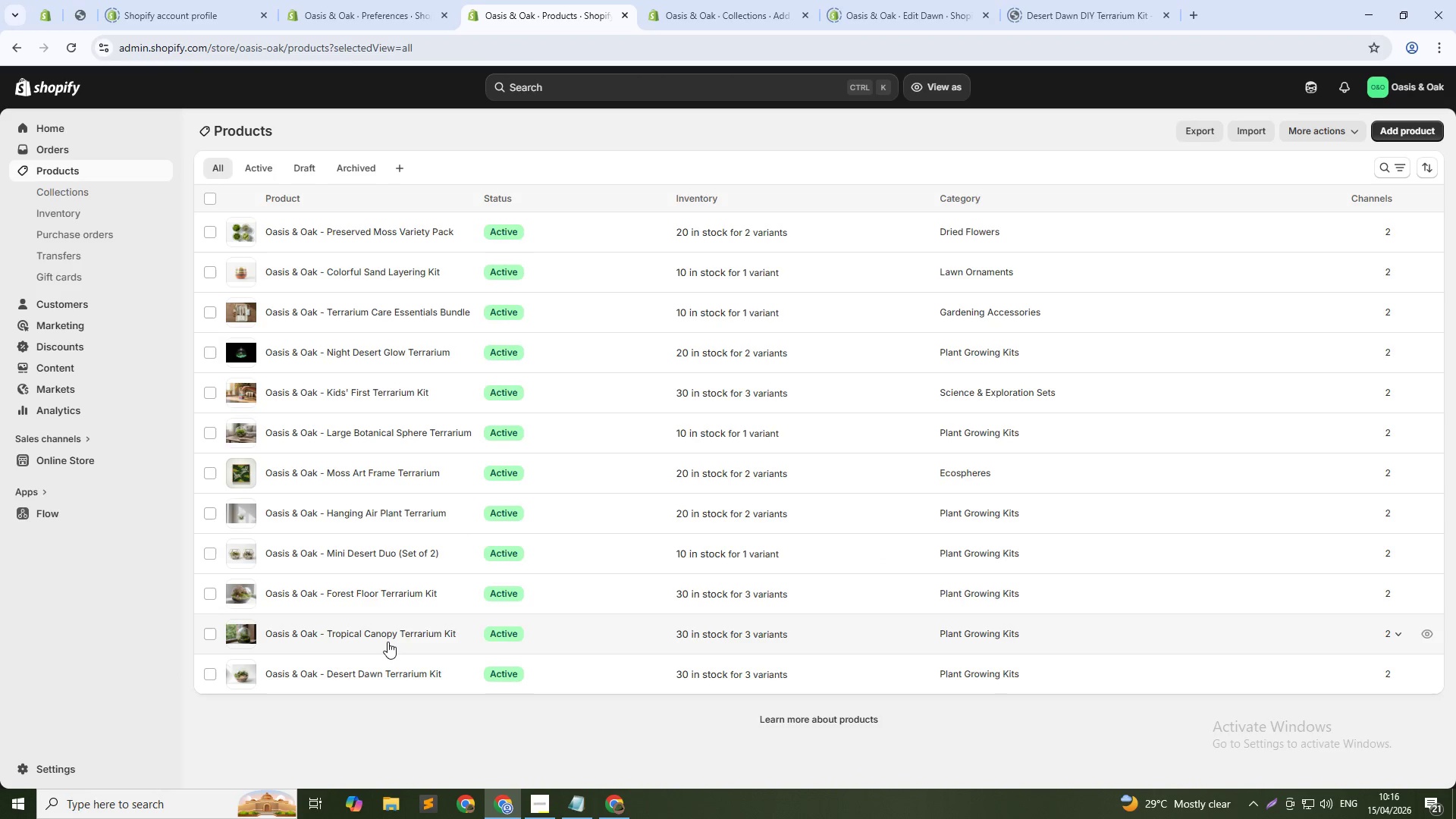 
left_click([712, 0])
 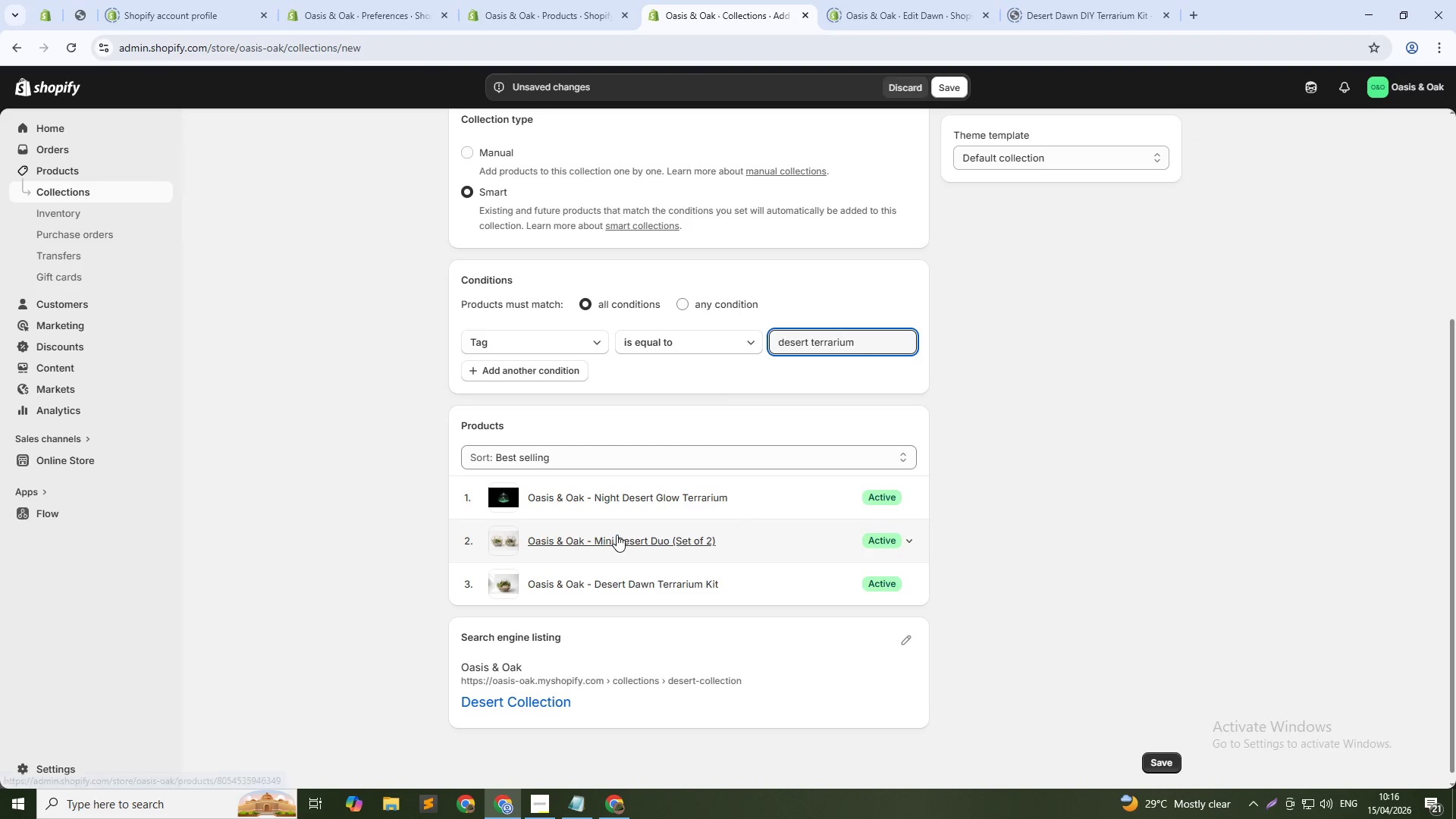 
left_click([548, 0])
 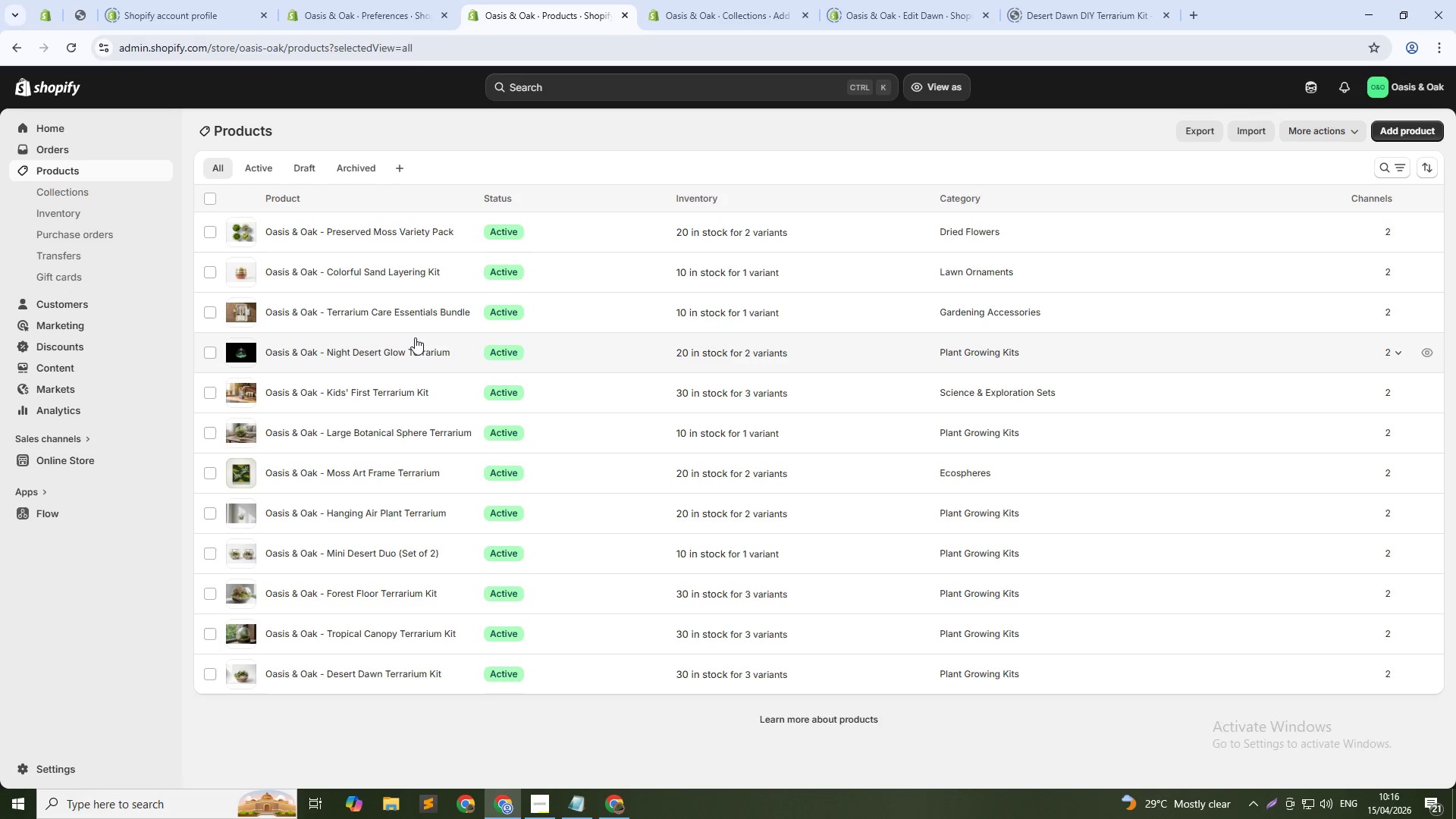 
wait(15.67)
 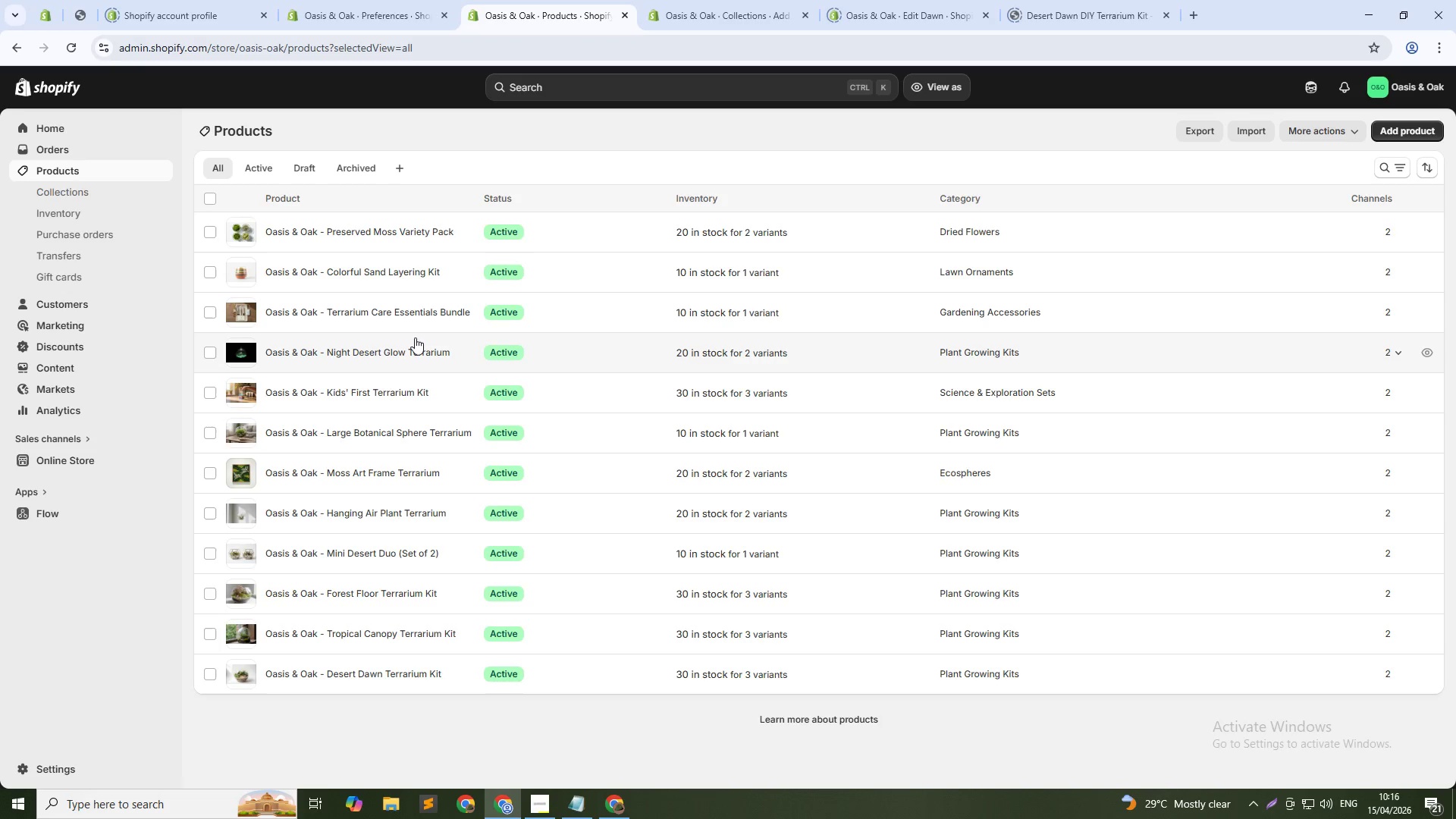 
left_click([734, 0])
 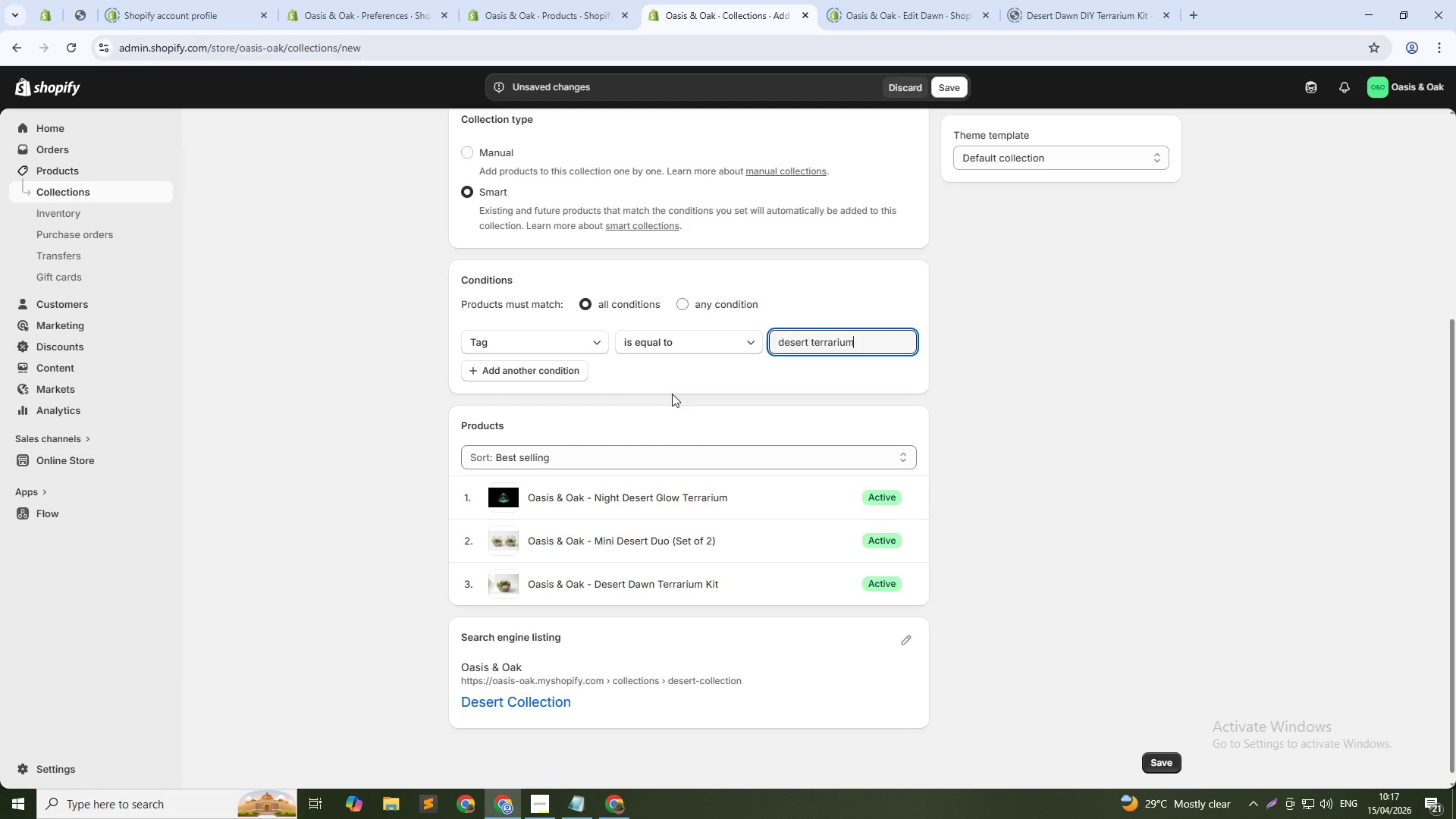 
left_click([581, 0])
 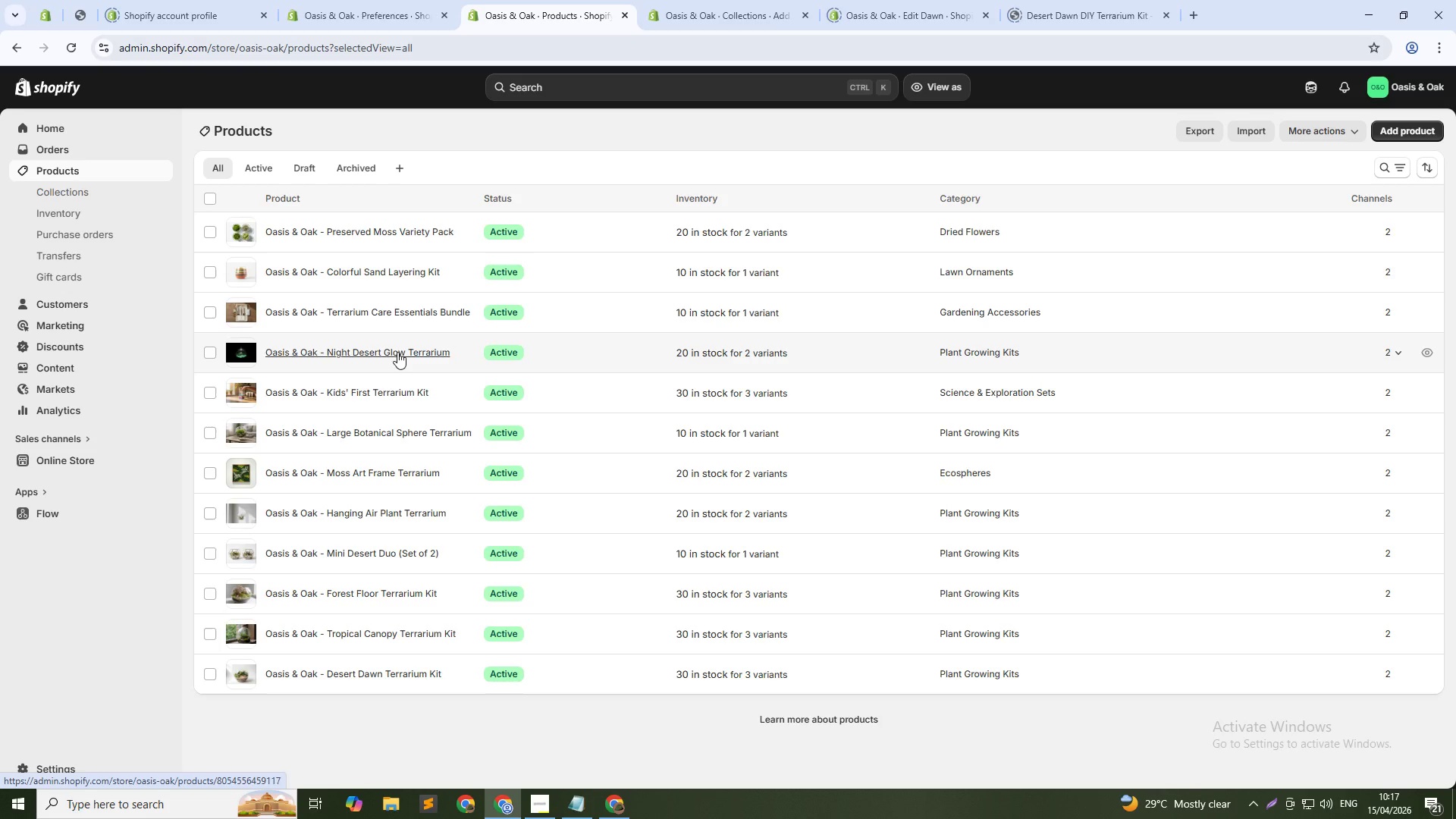 
left_click([675, 0])
 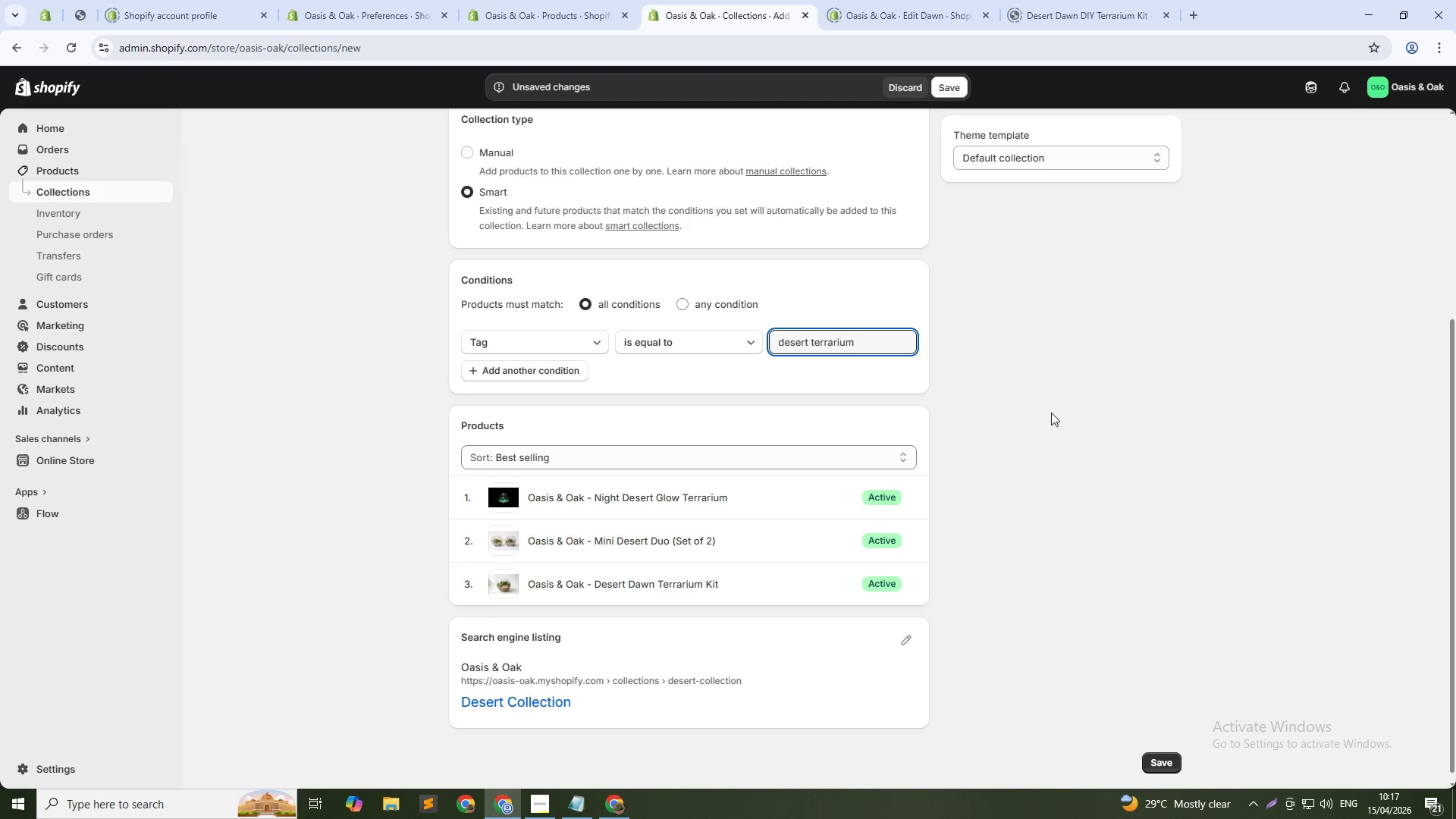 
scroll: coordinate [938, 535], scroll_direction: up, amount: 4.0
 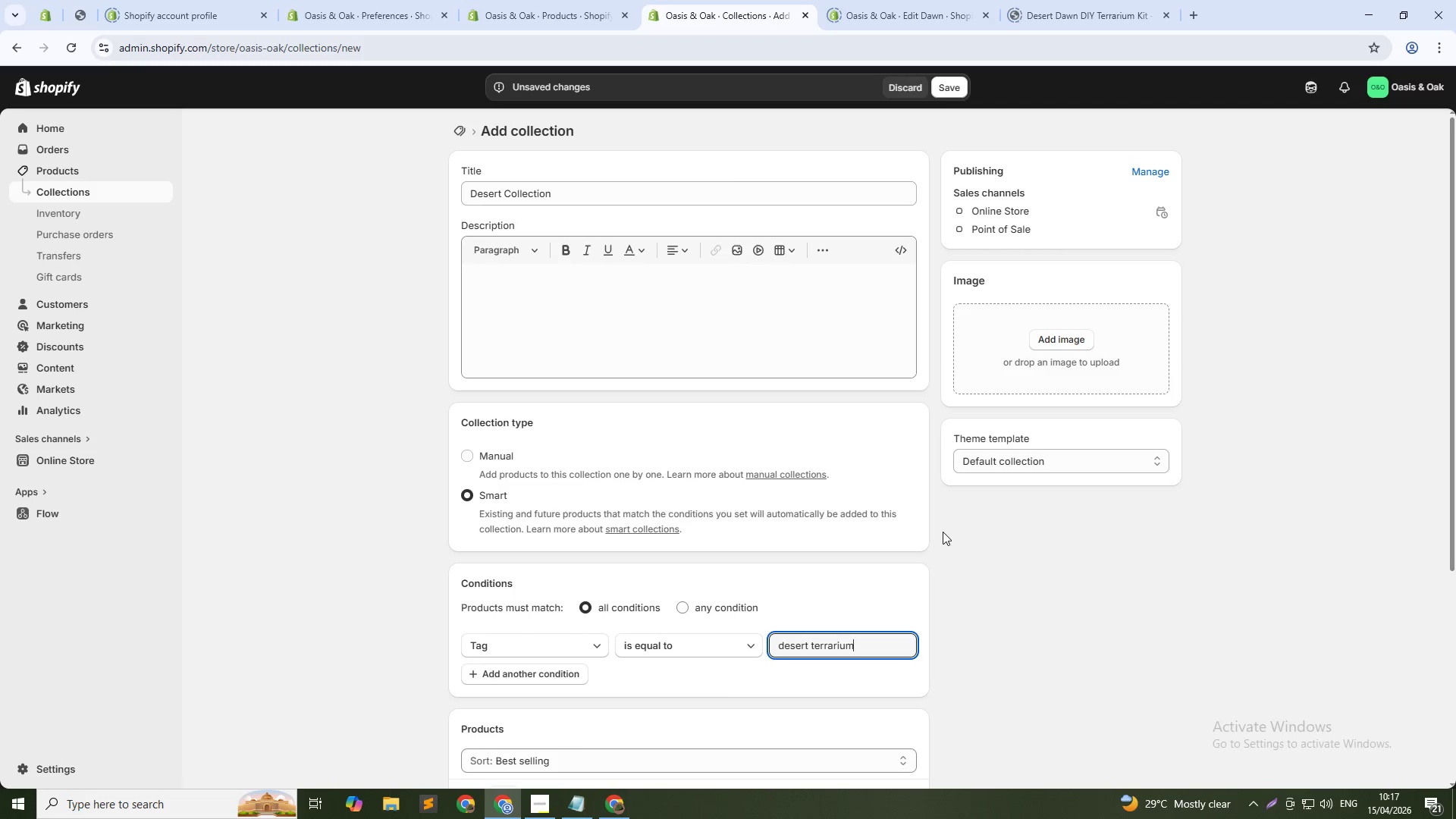 
wait(12.55)
 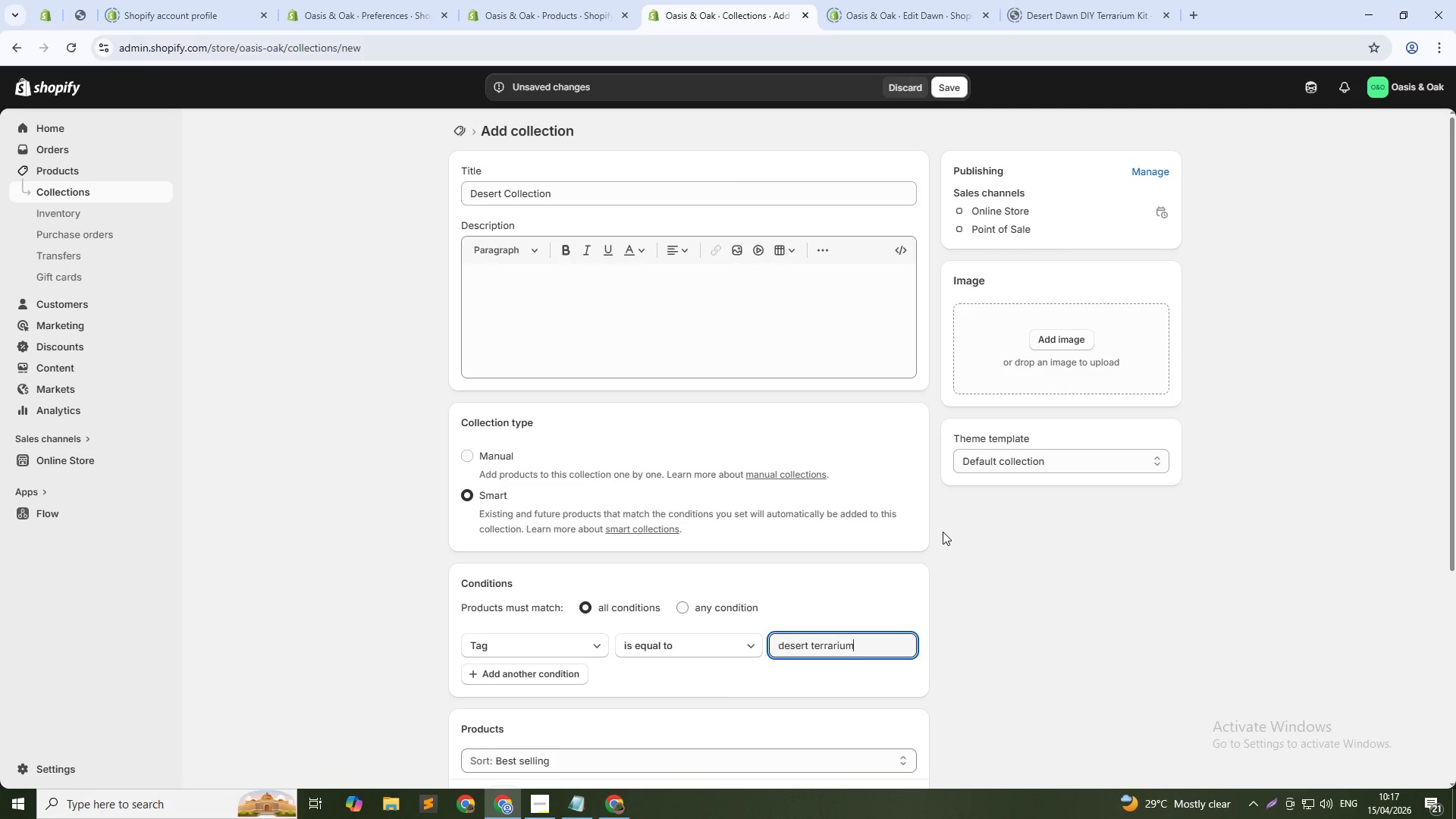 
left_click([952, 92])
 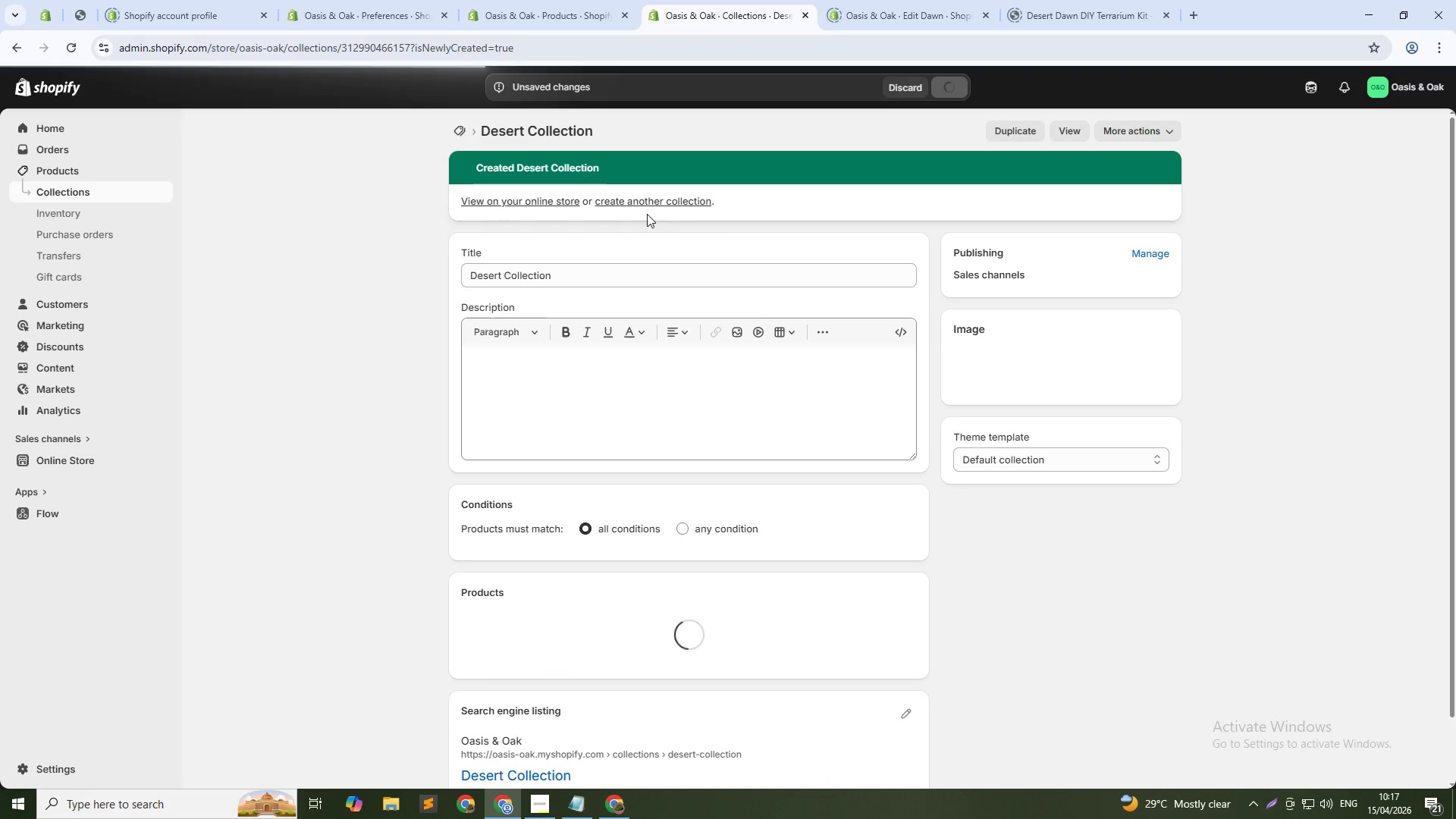 
left_click([460, 133])
 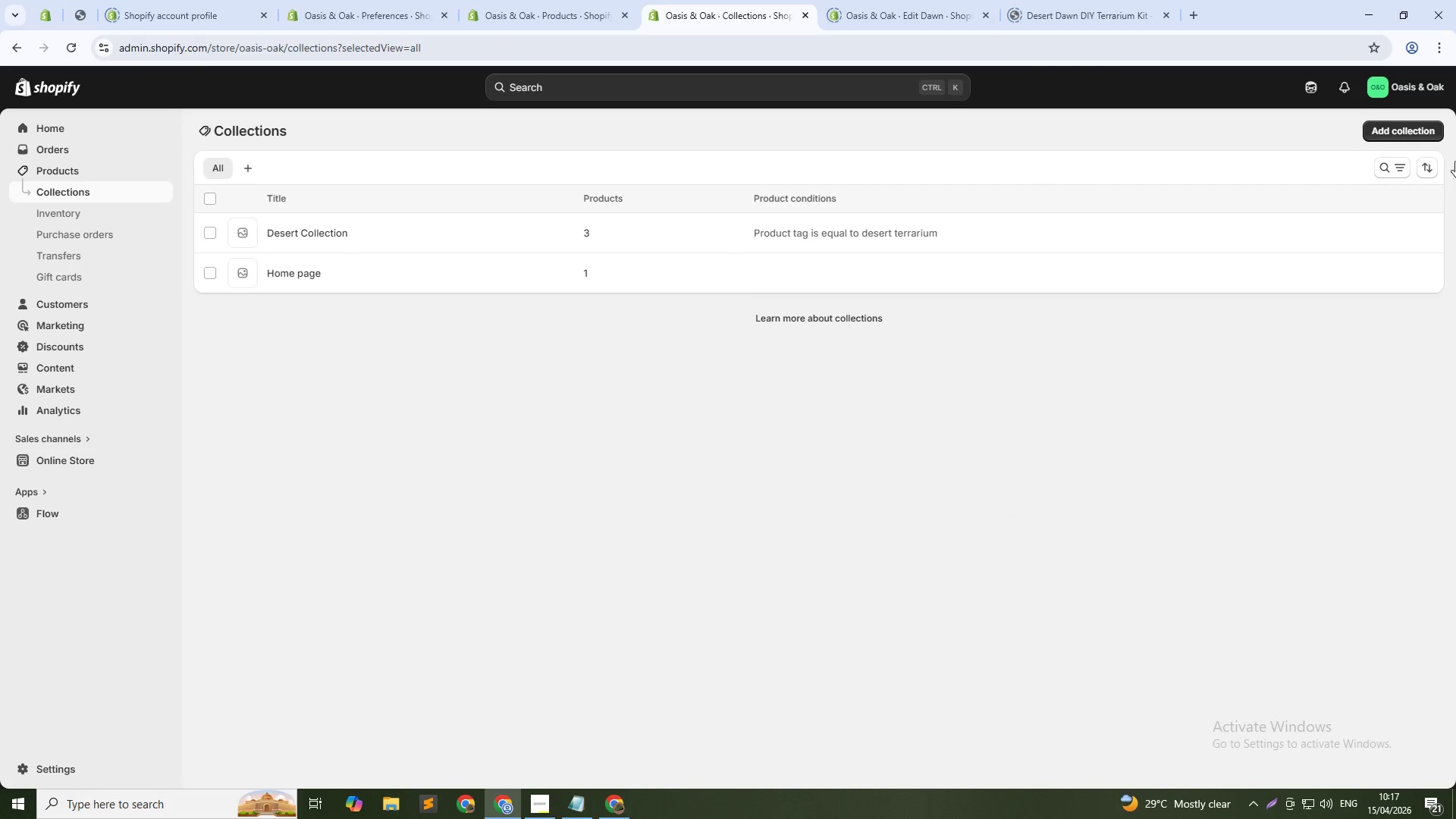 
left_click([1426, 128])
 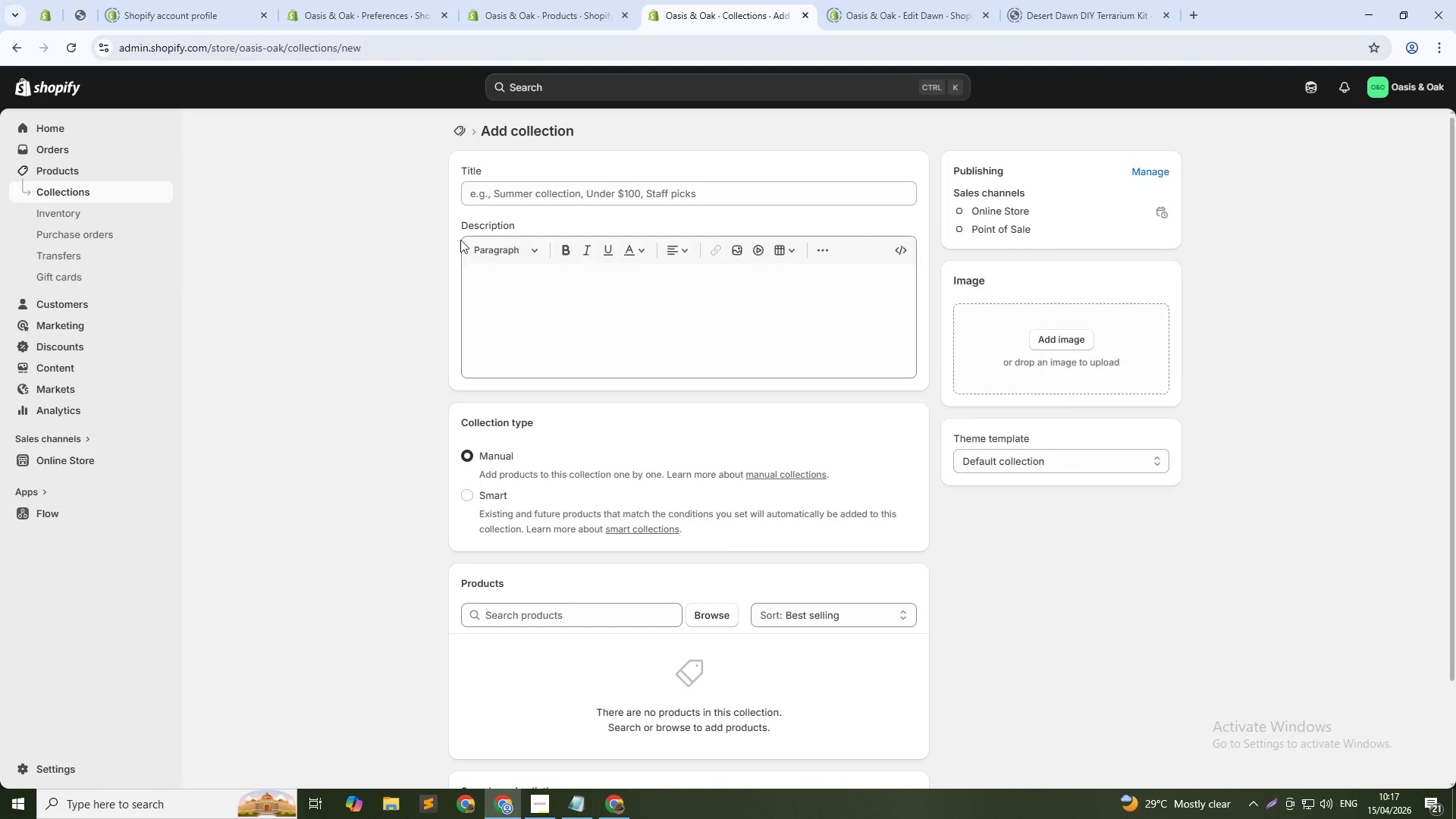 
left_click([532, 187])
 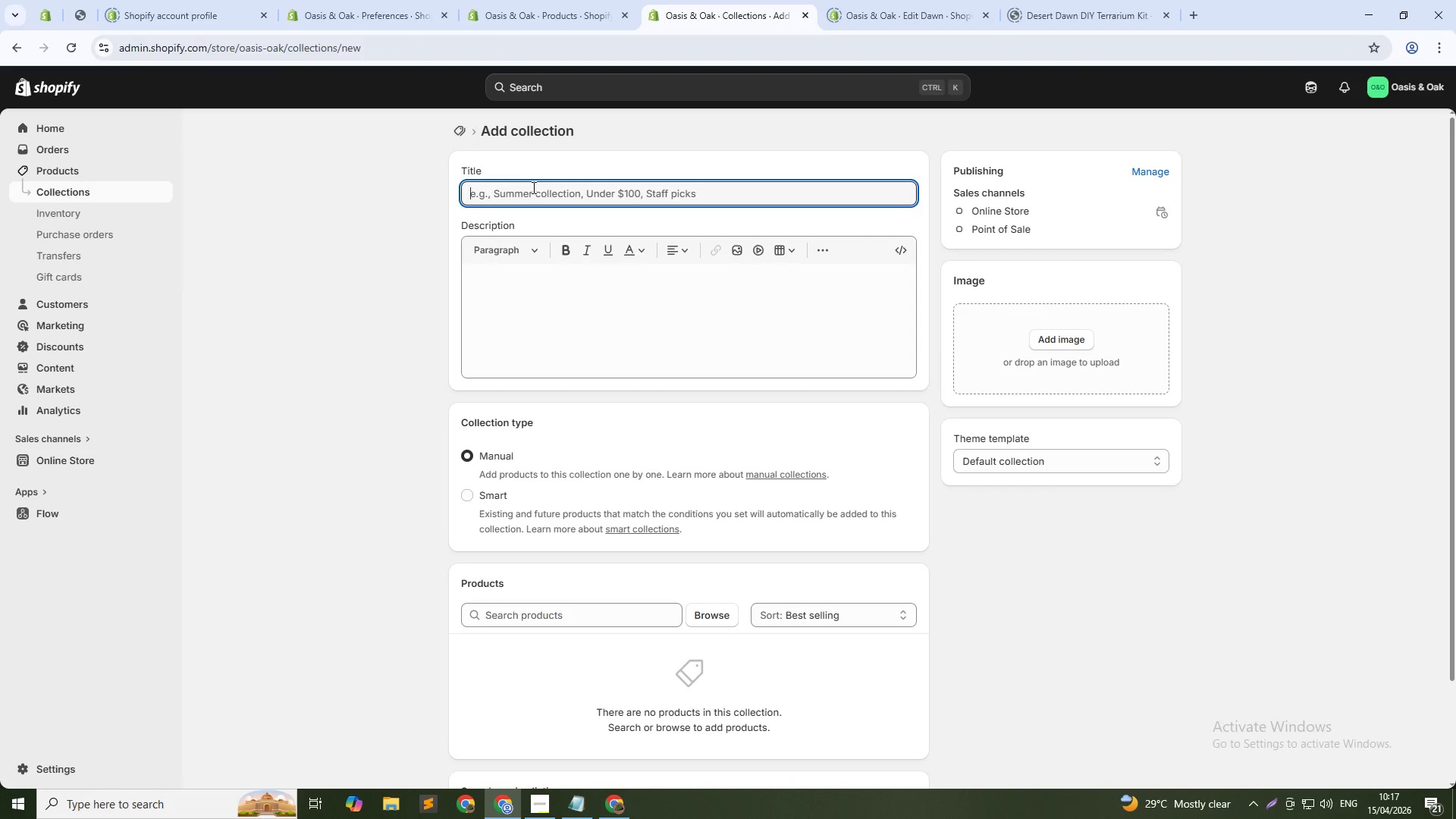 
type(Tropical COlle)
key(Backspace)
key(Backspace)
key(Backspace)
key(Backspace)
type(ollection)
 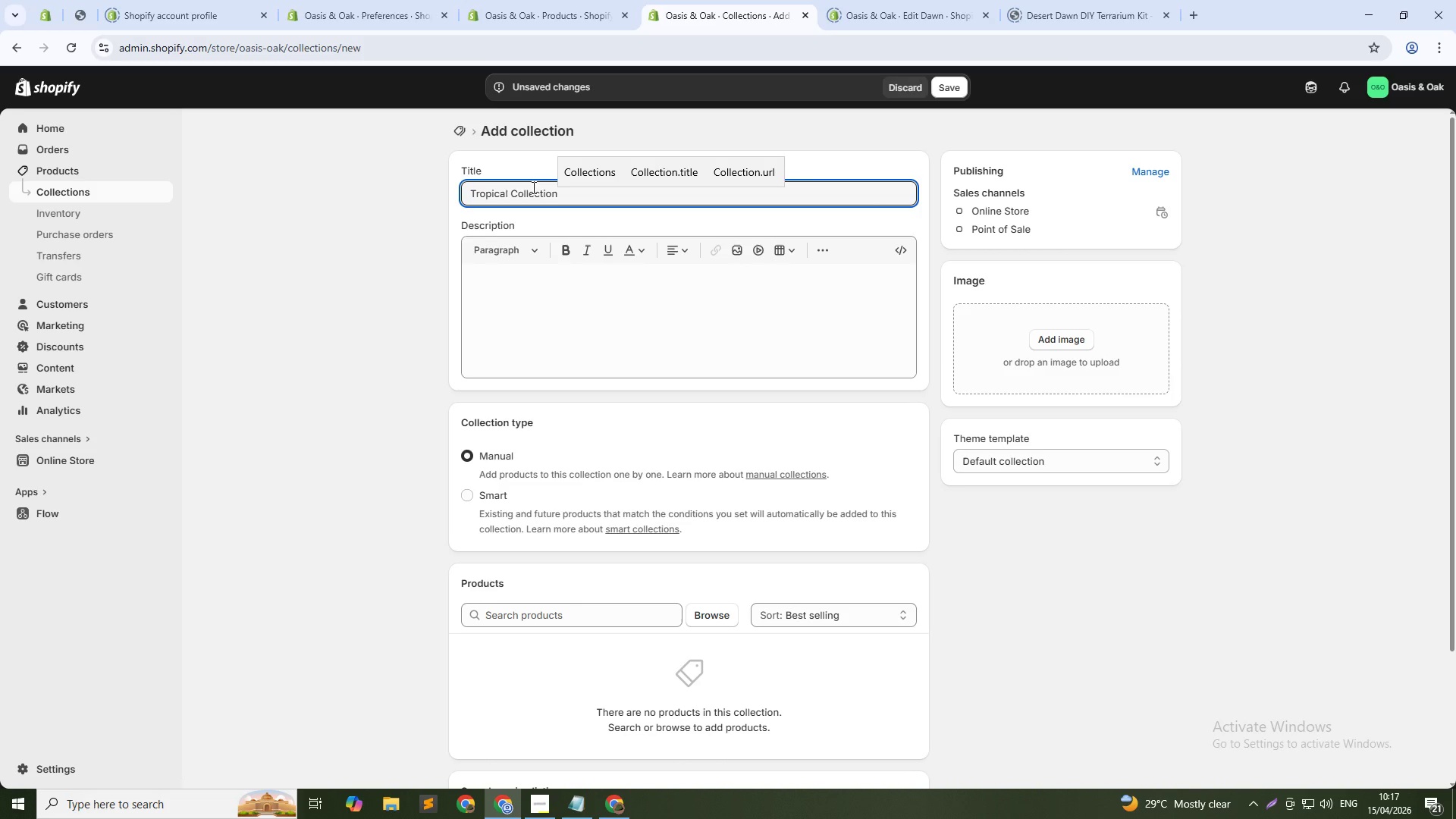 
wait(13.69)
 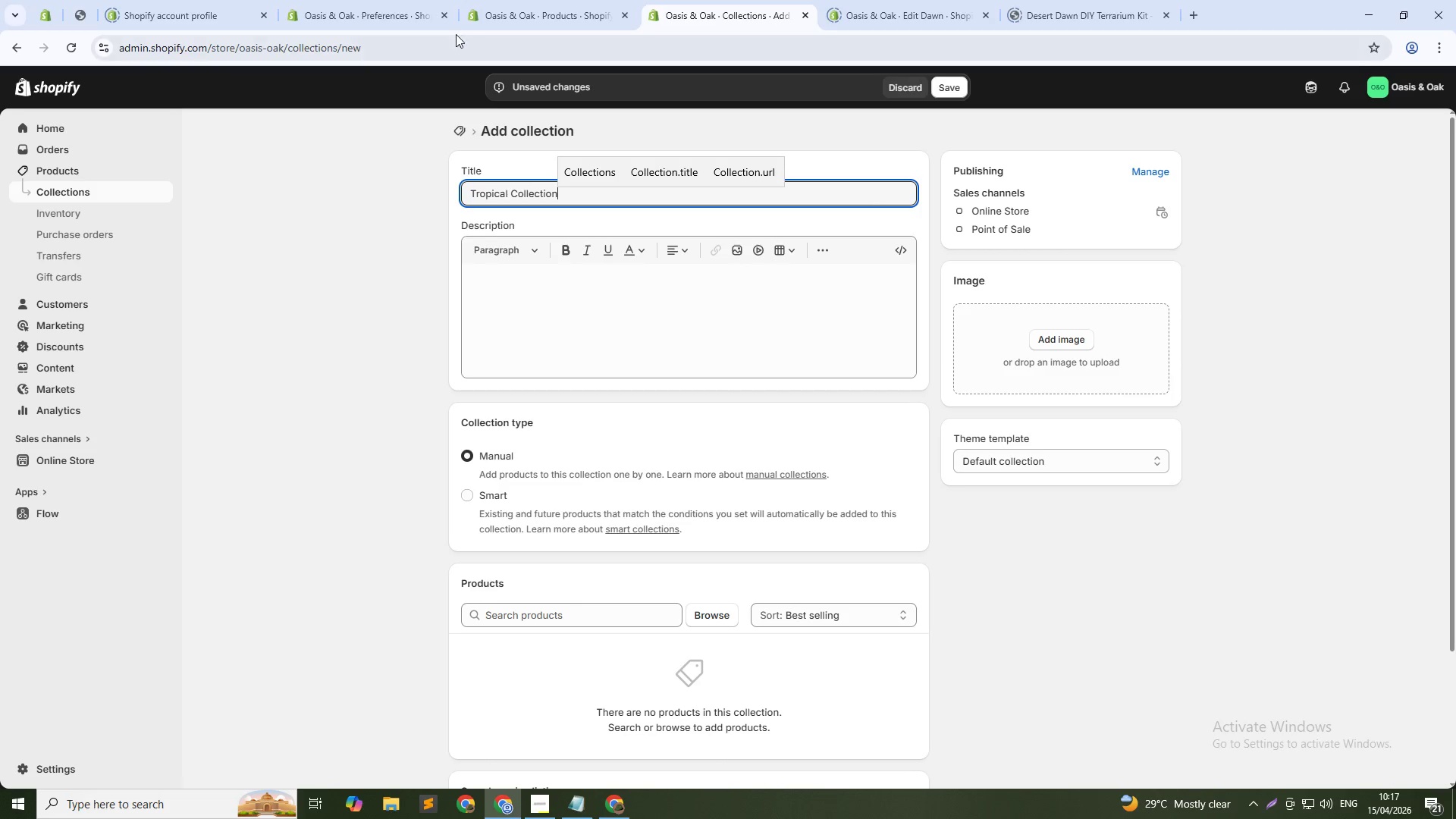 
left_click([465, 498])
 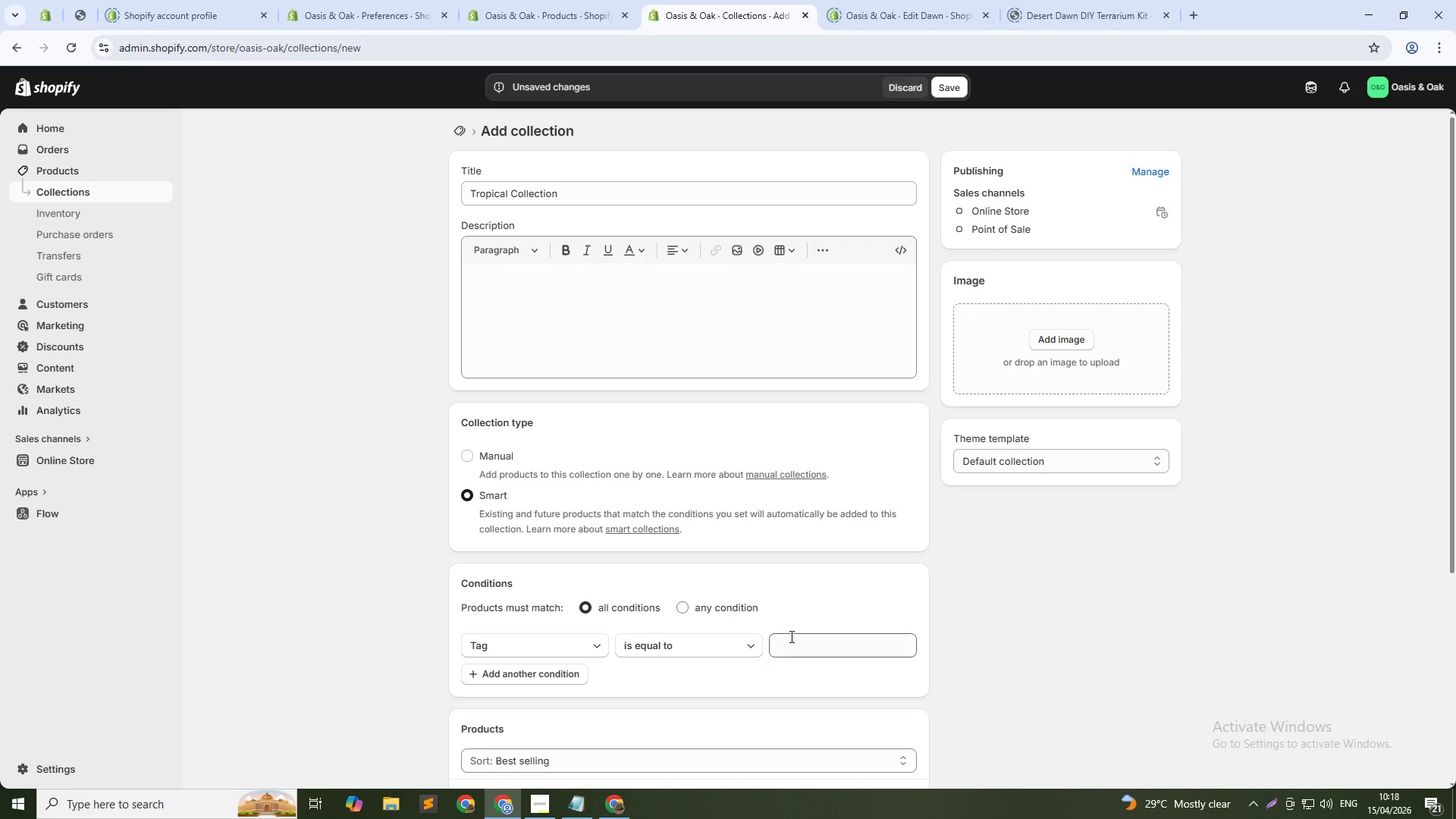 
left_click([790, 647])
 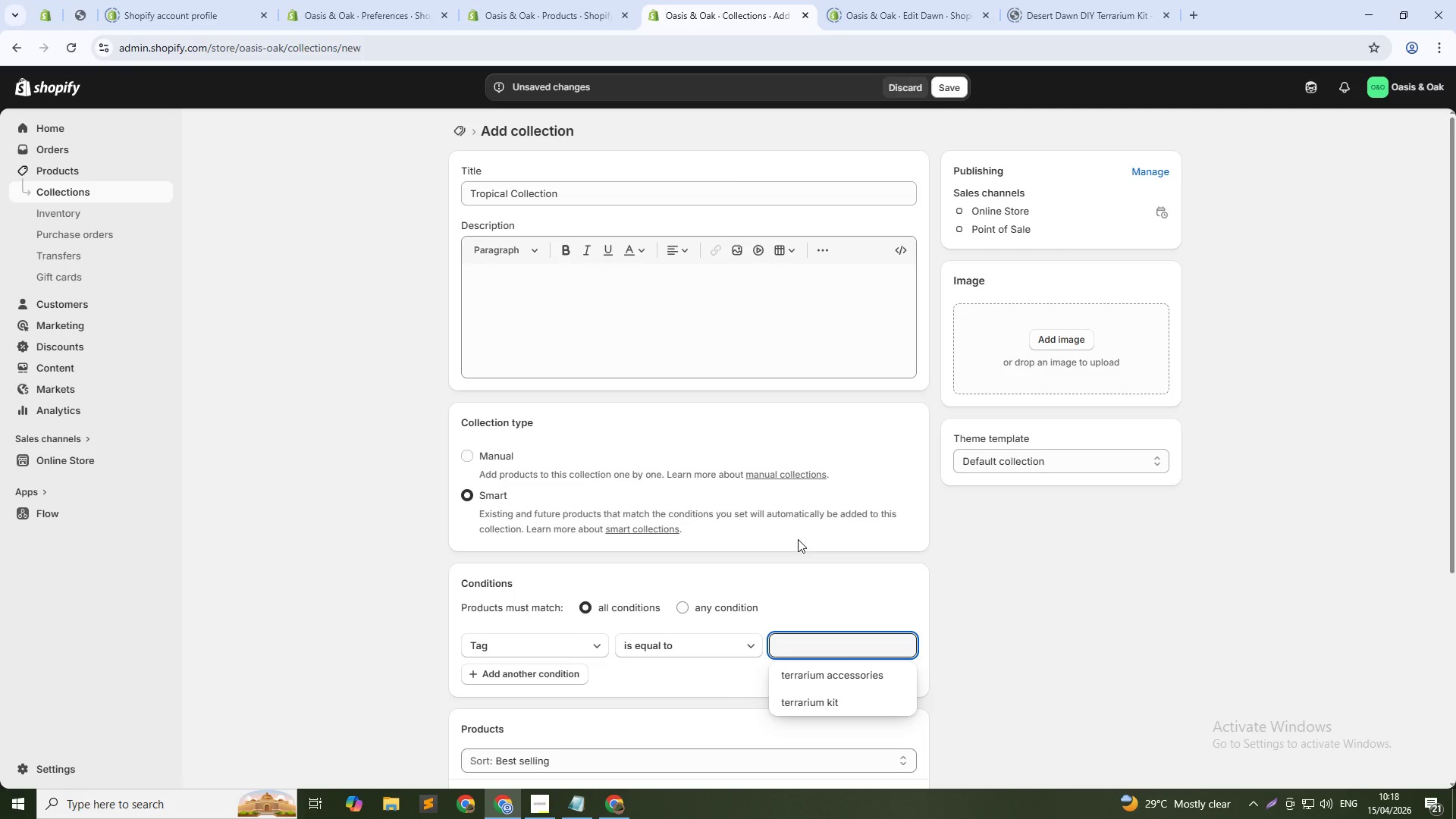 
scroll: coordinate [798, 538], scroll_direction: down, amount: 1.0
 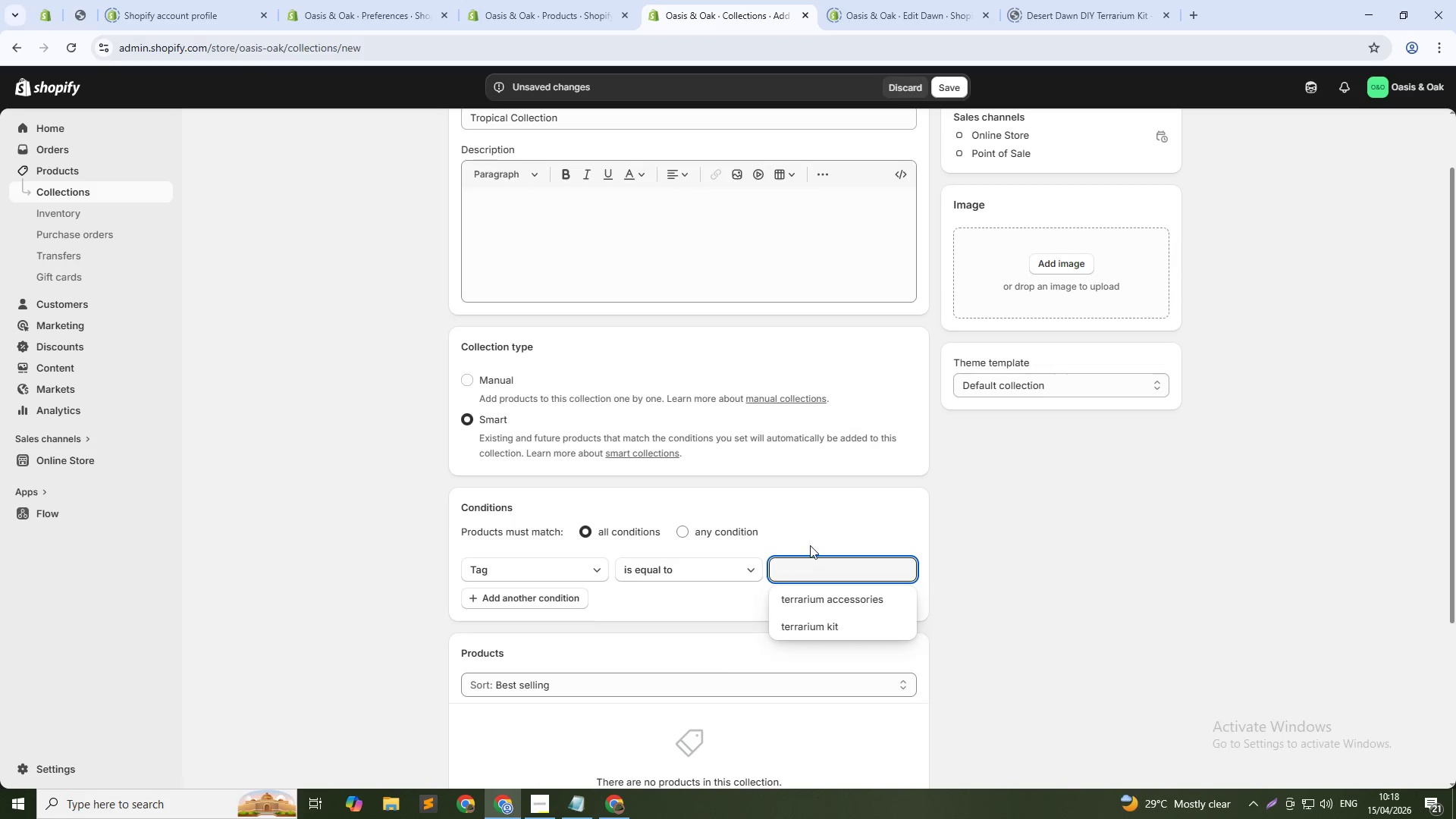 
type(tropical terrarium)
 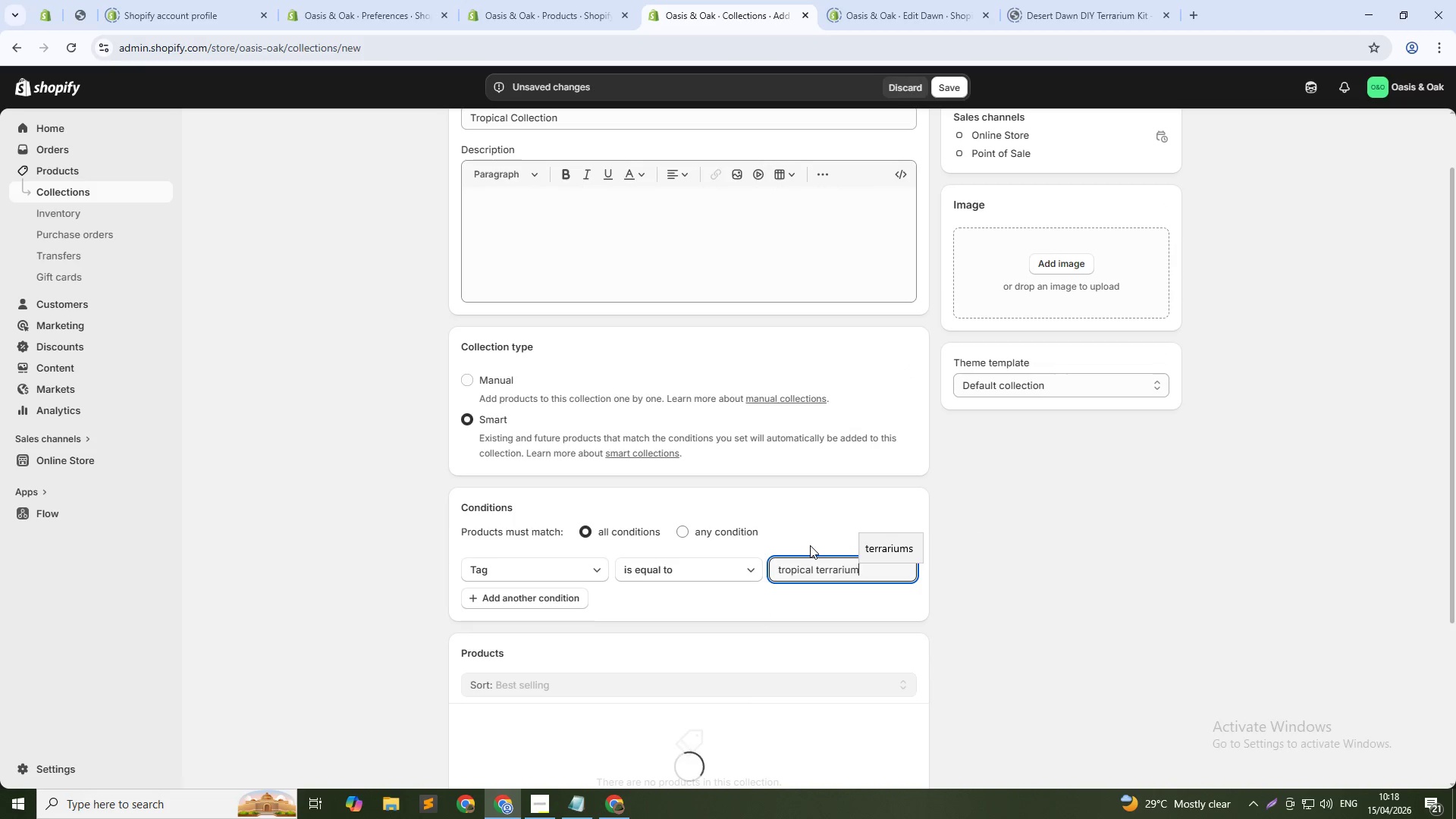 
key(Enter)
 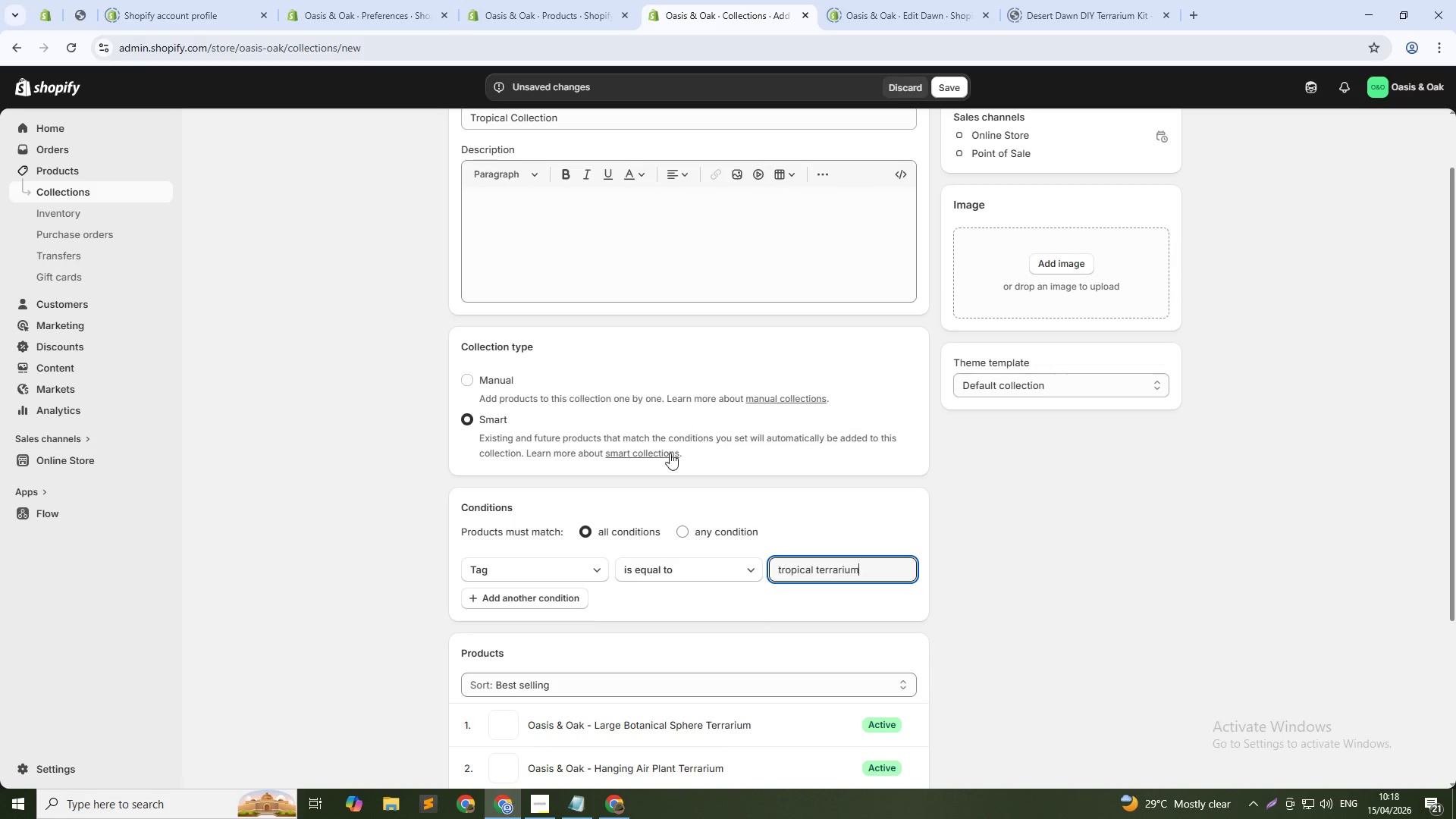 
scroll: coordinate [560, 618], scroll_direction: down, amount: 2.0
 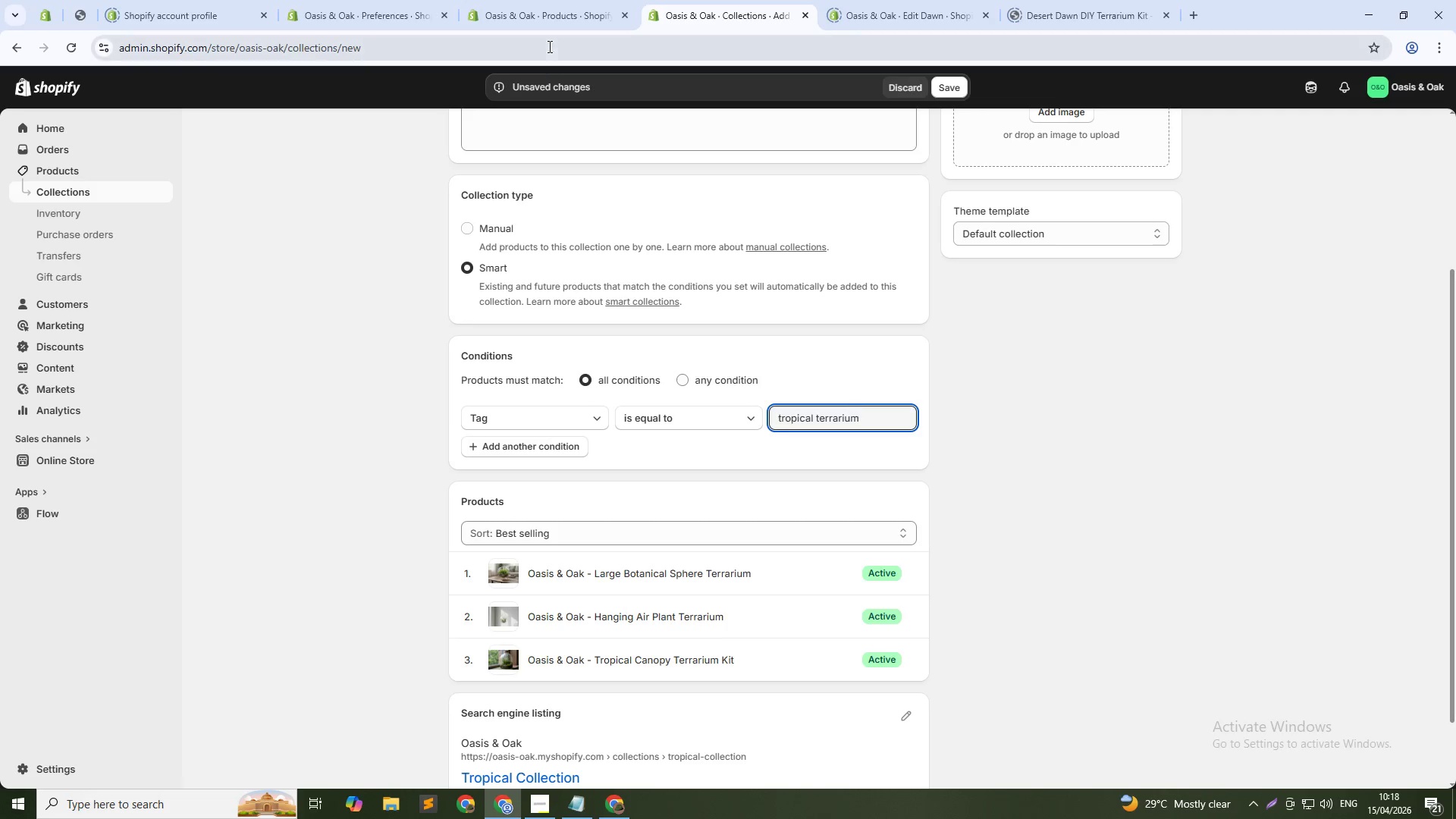 
left_click([545, 9])
 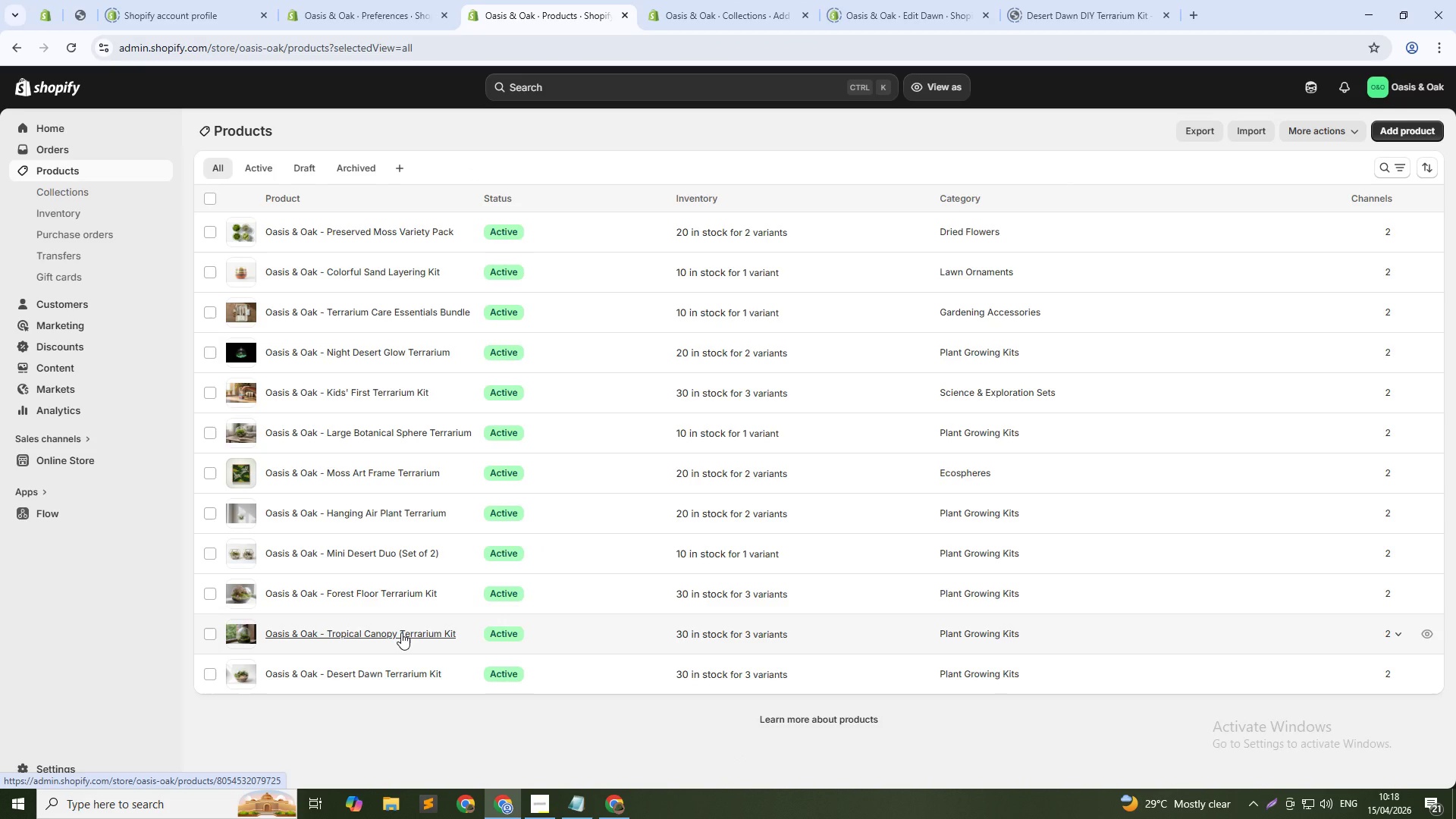 
left_click([742, 0])
 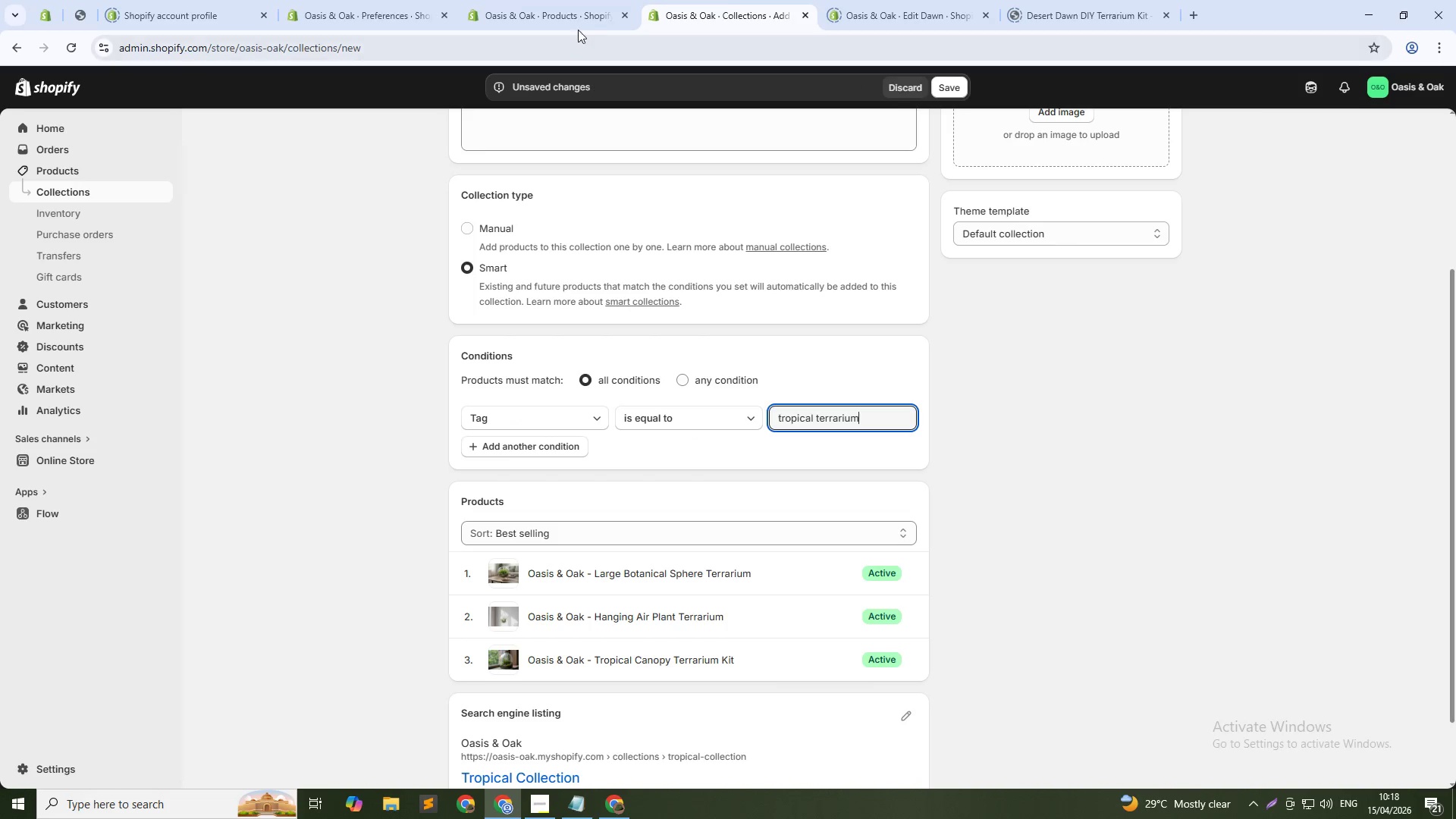 
left_click([572, 14])
 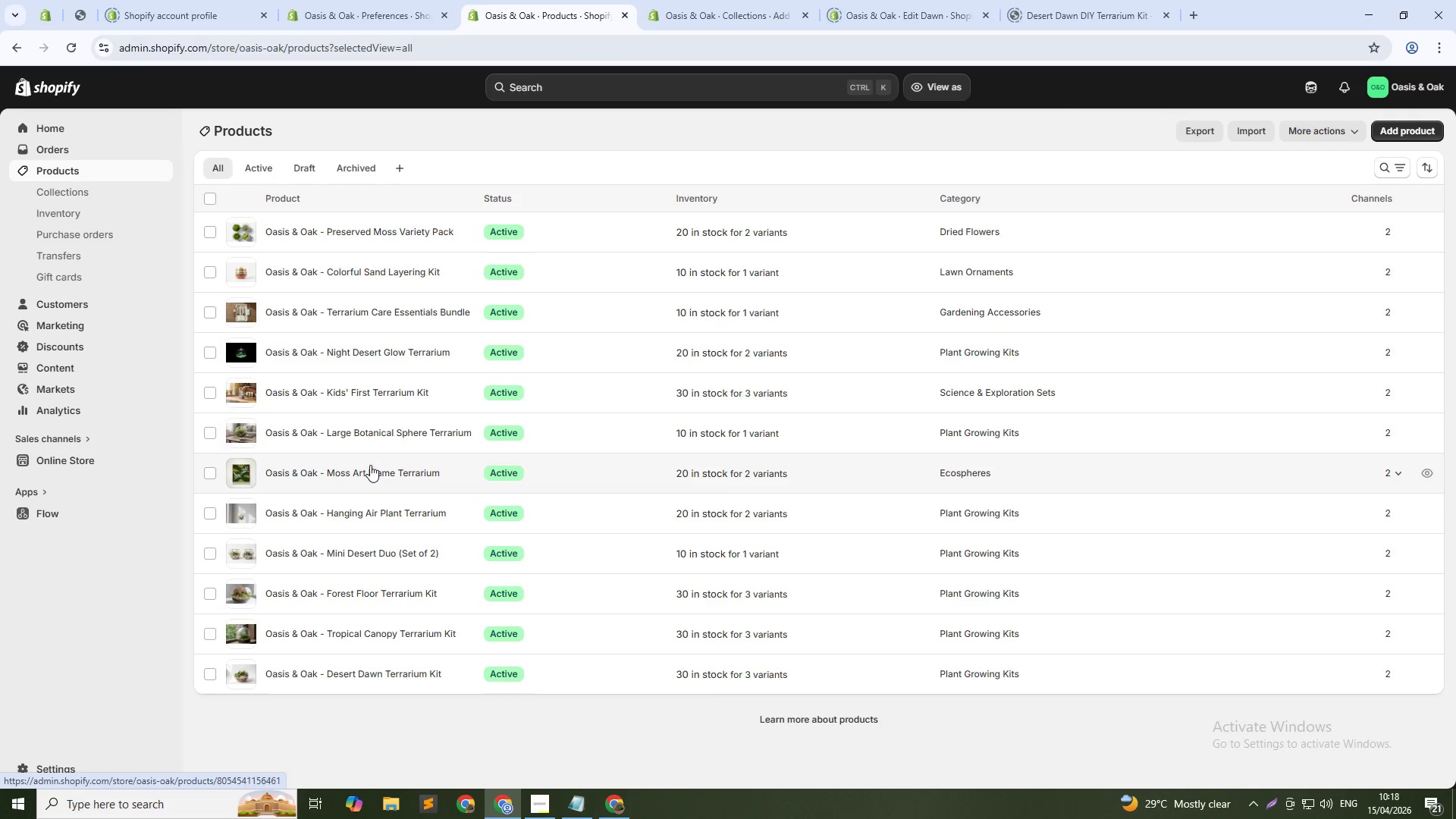 
left_click([733, 0])
 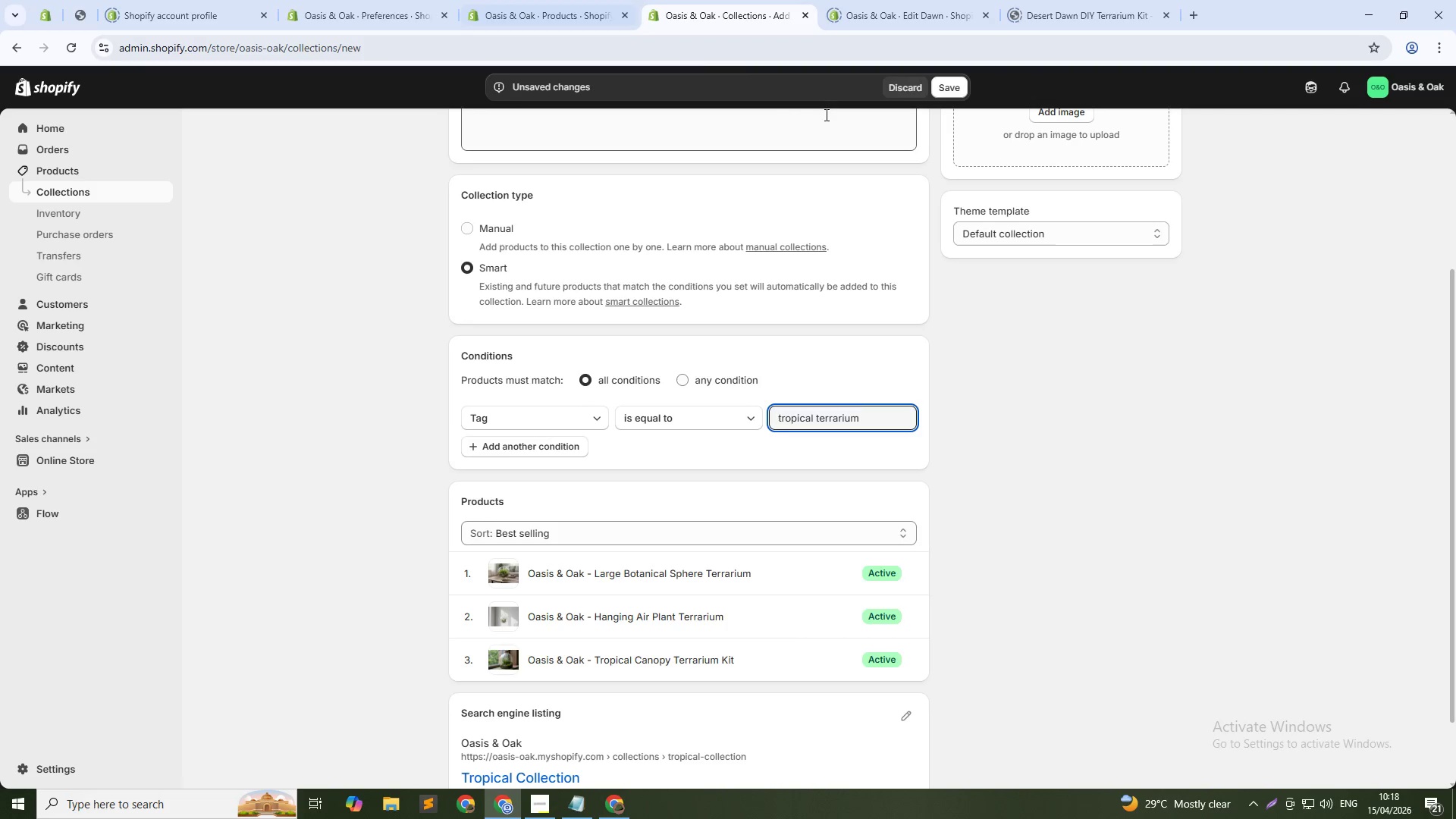 
left_click([948, 90])
 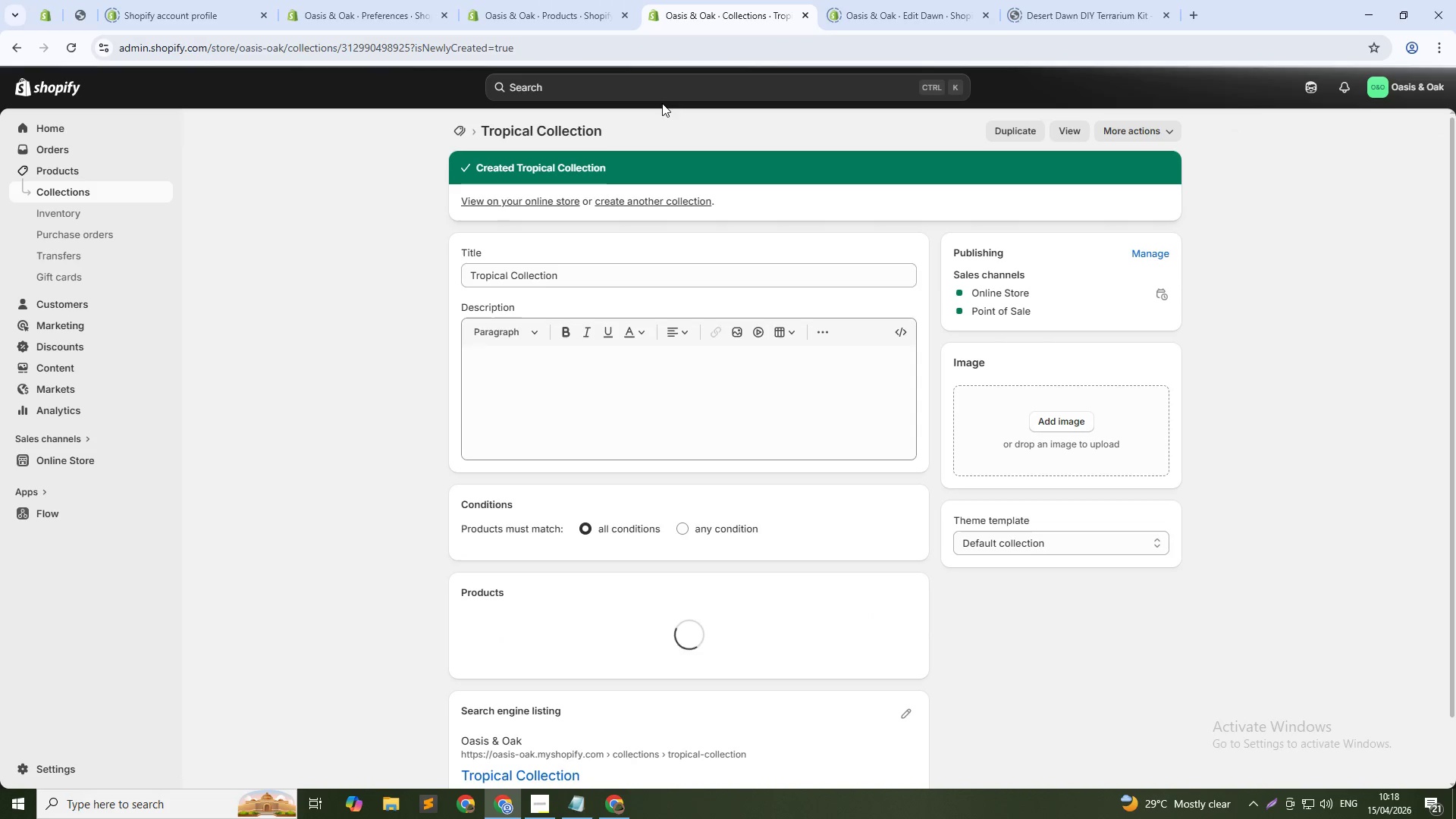 
wait(5.02)
 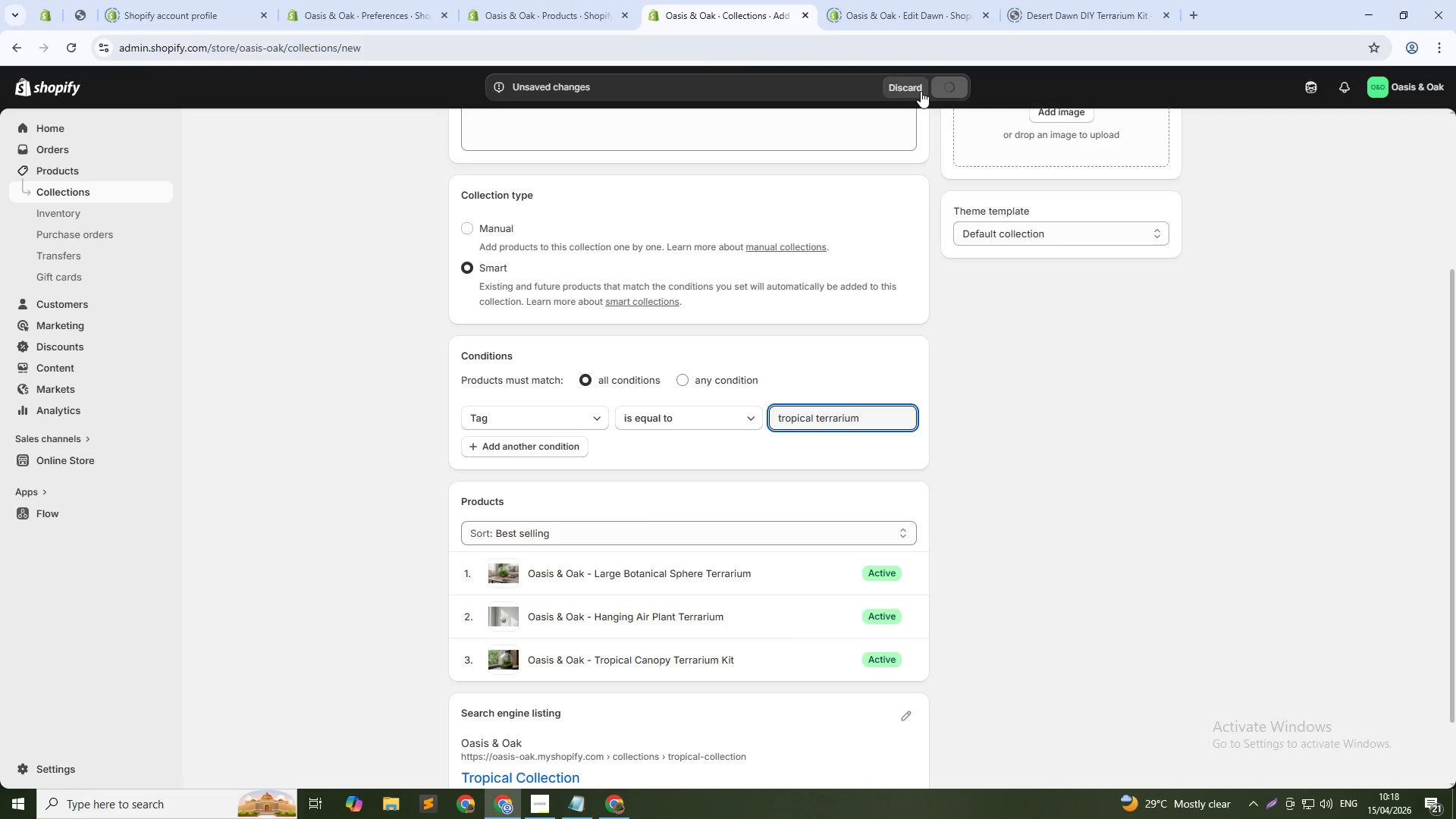 
left_click([462, 130])
 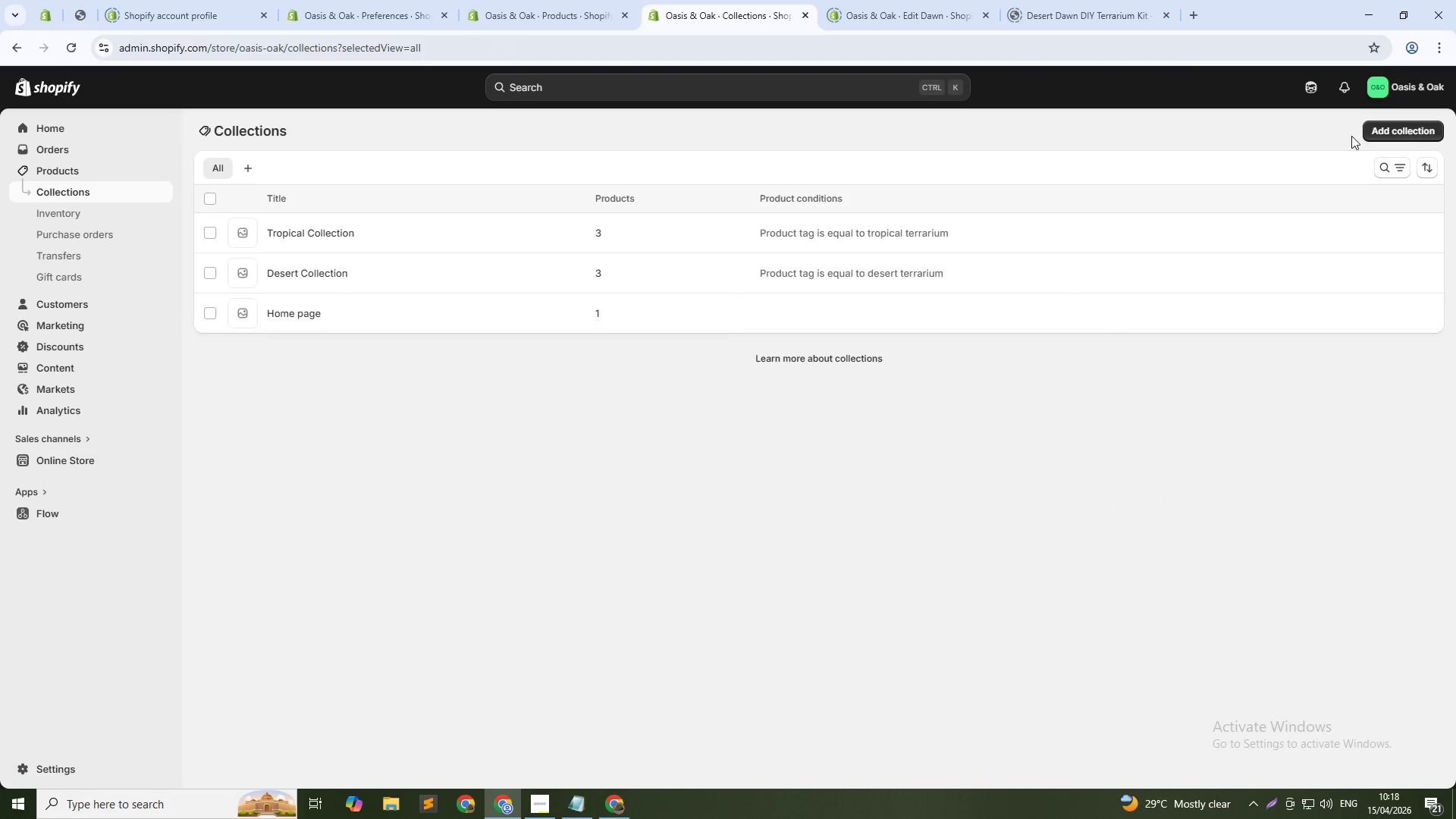 
left_click([1372, 136])
 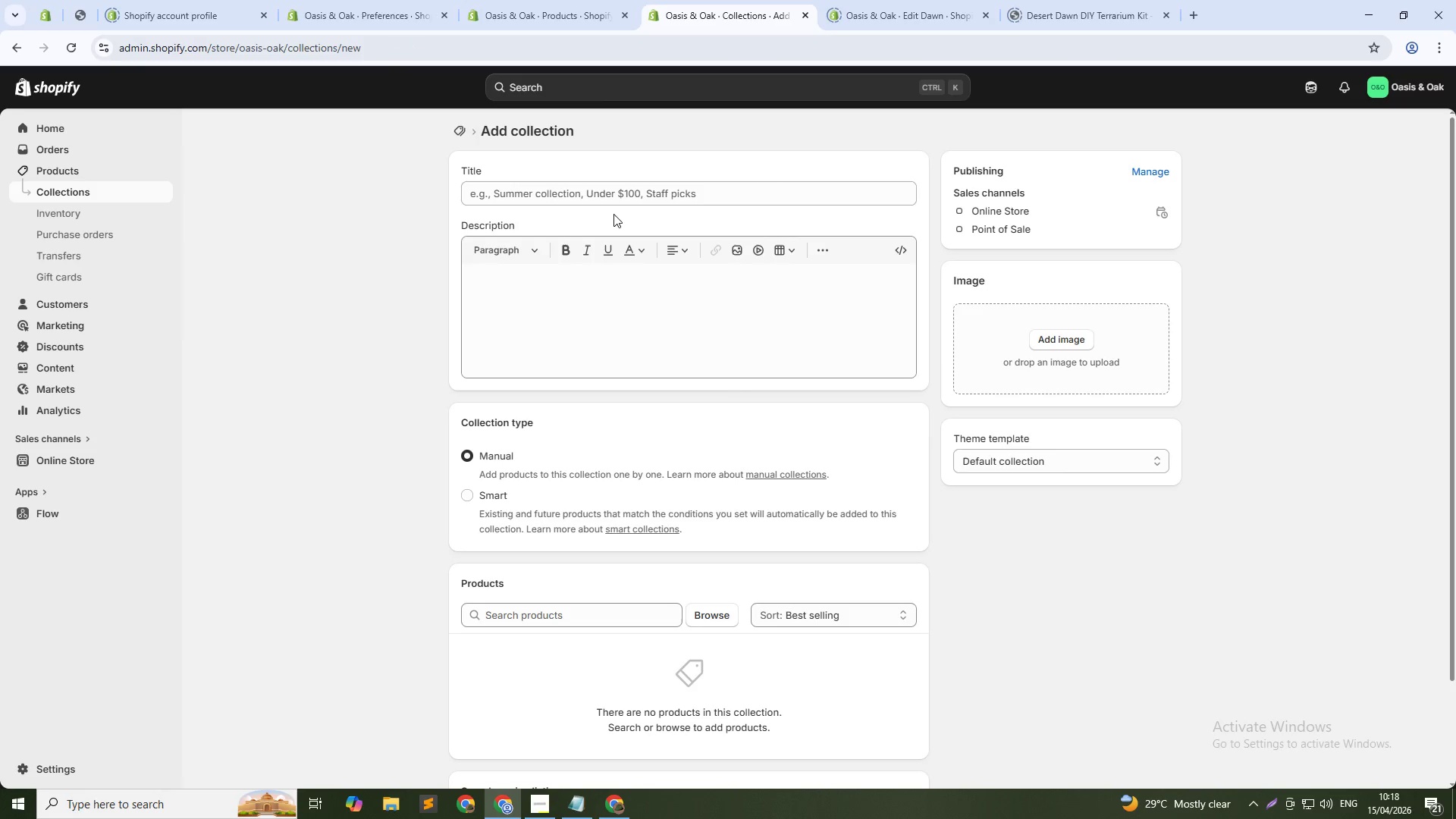 
left_click([634, 197])
 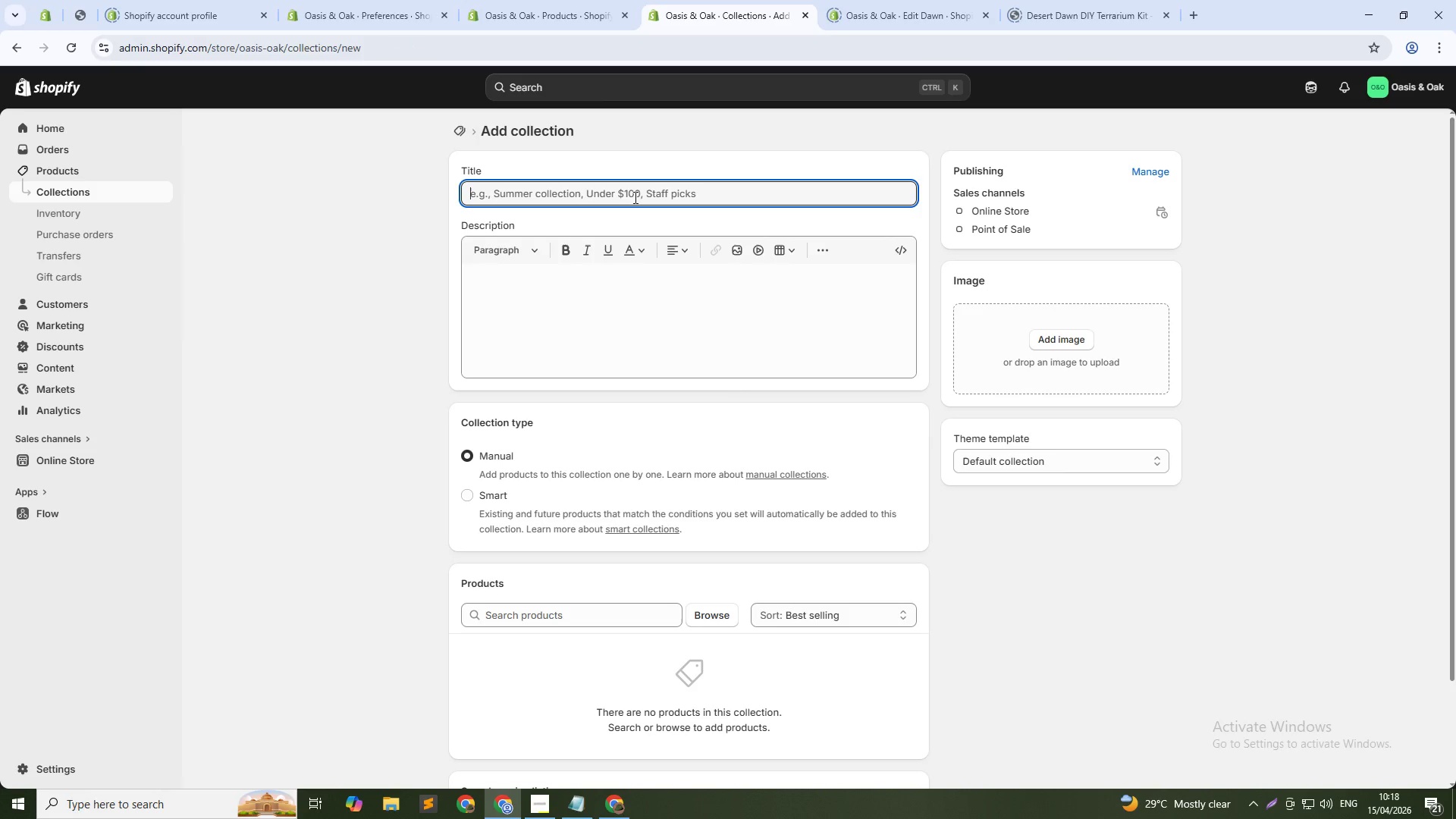 
type(Forest Collection)
 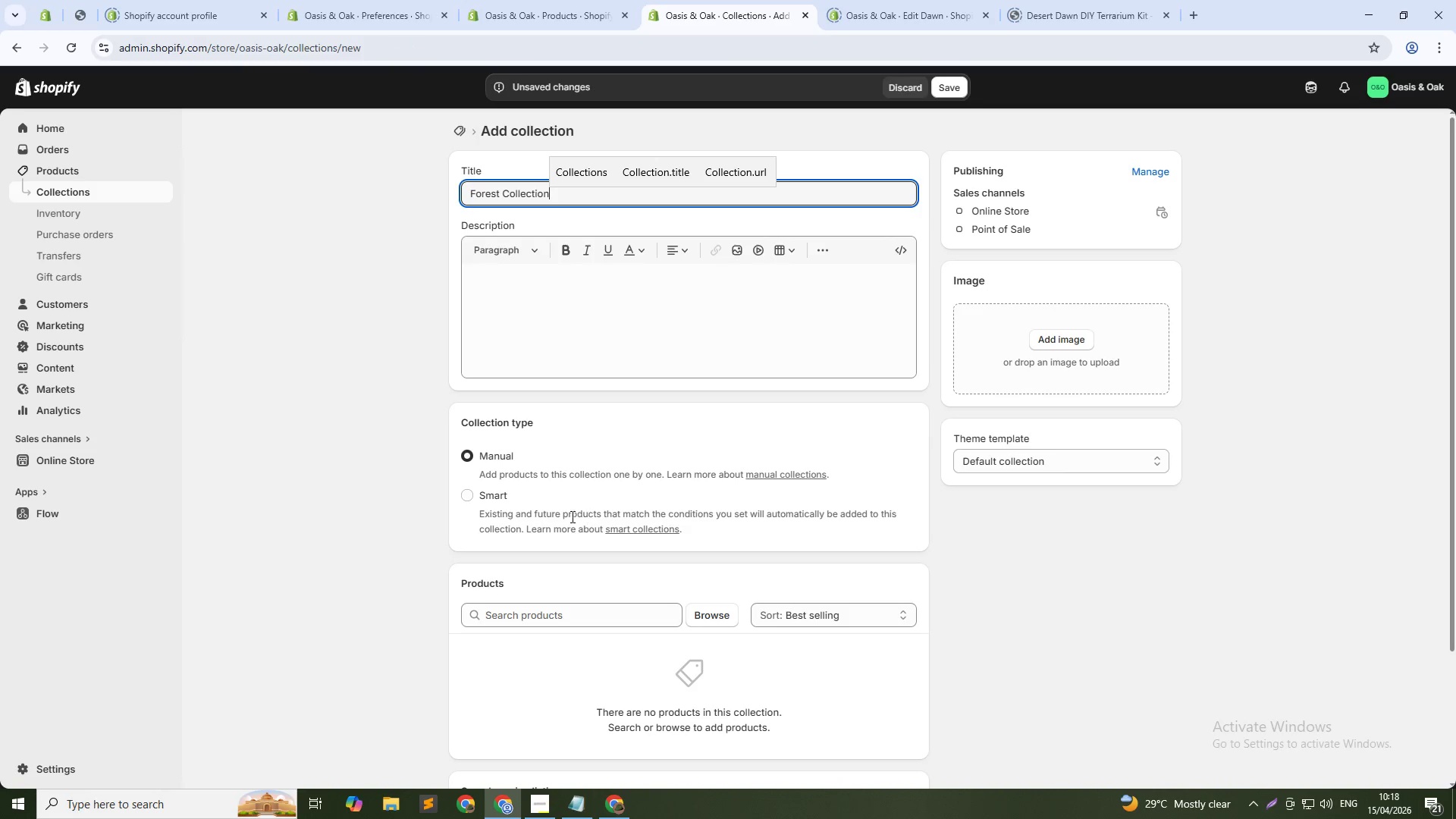 
left_click([480, 502])
 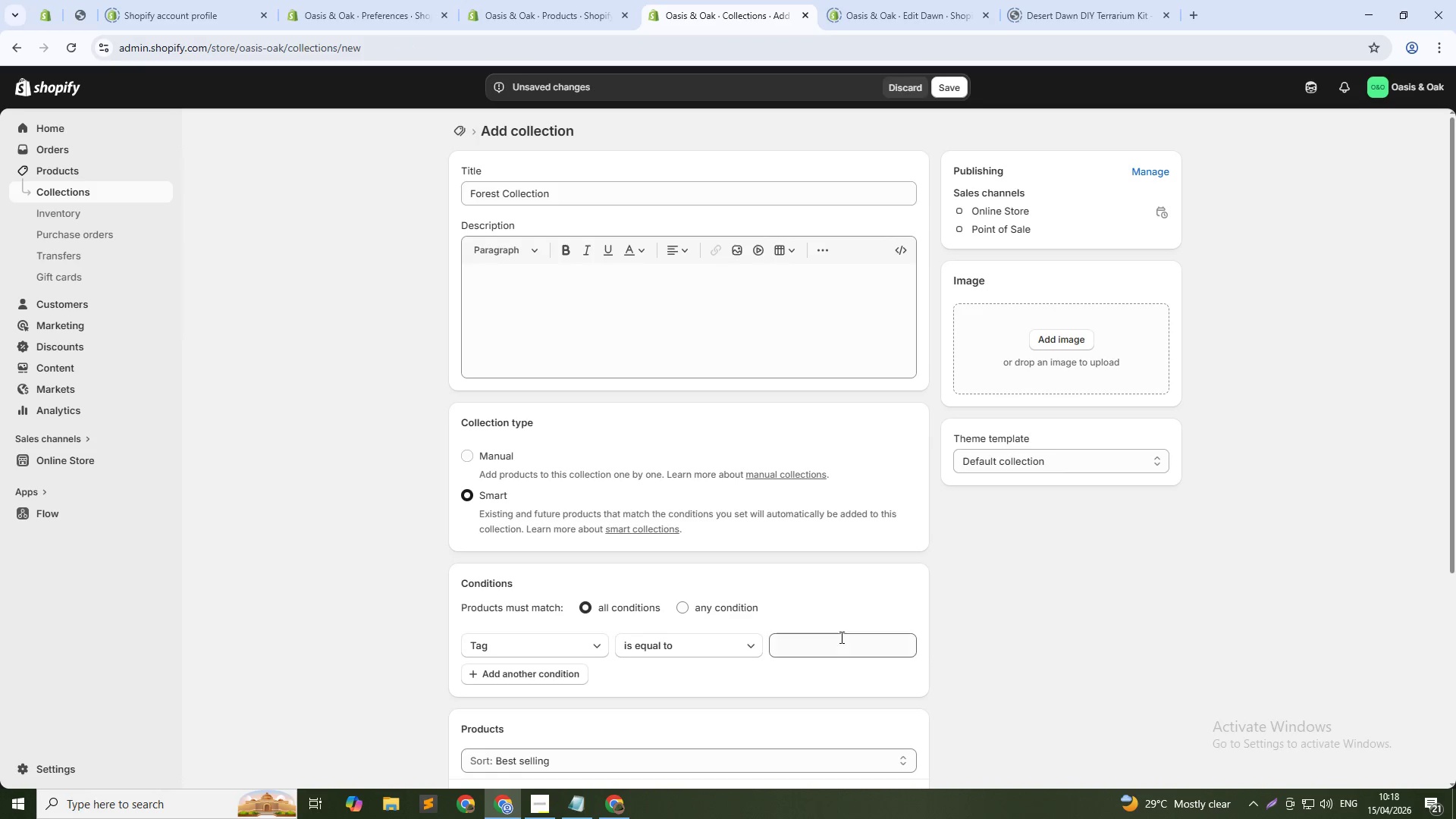 
left_click([839, 644])
 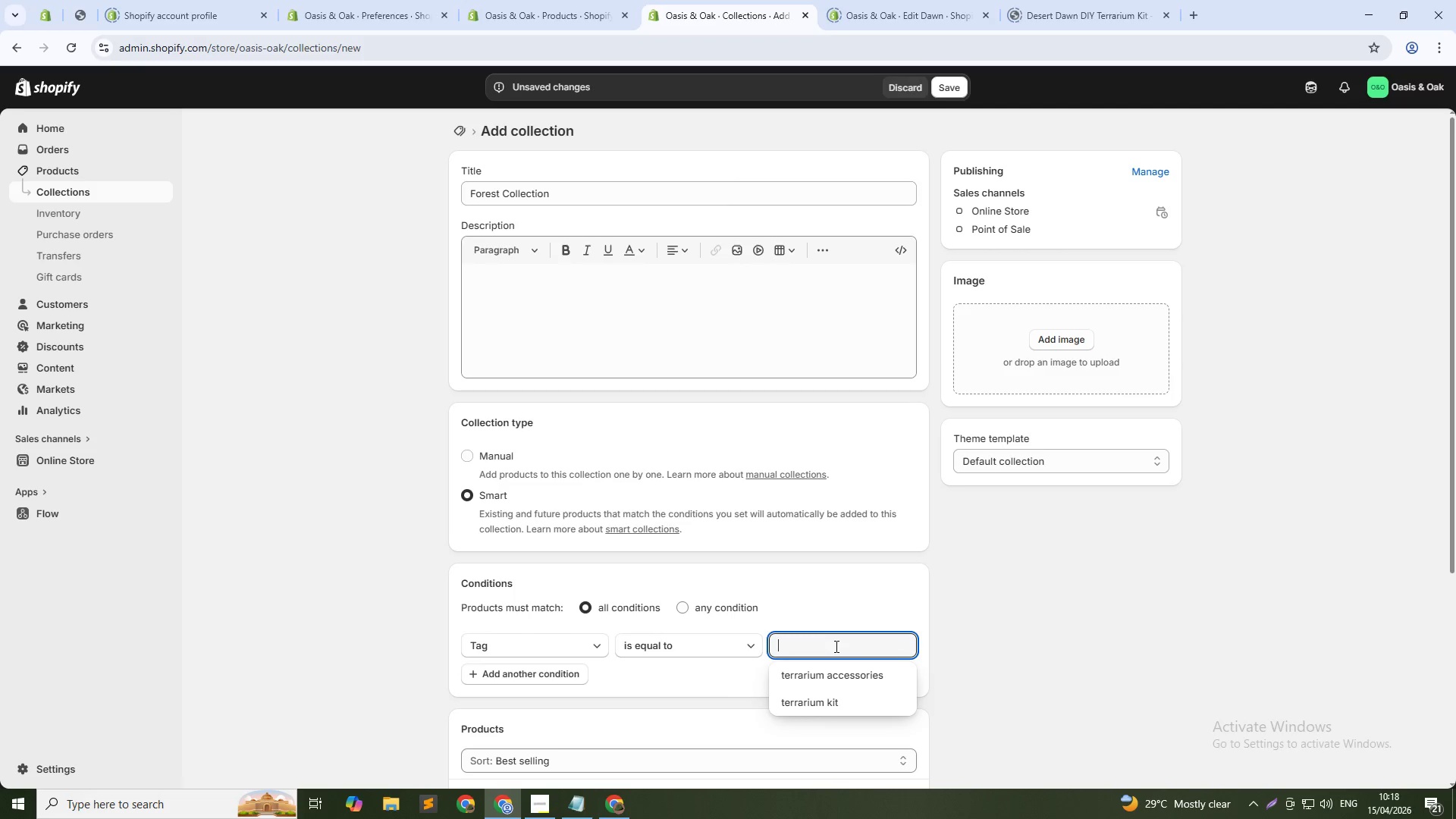 
type(forest terrarium)
 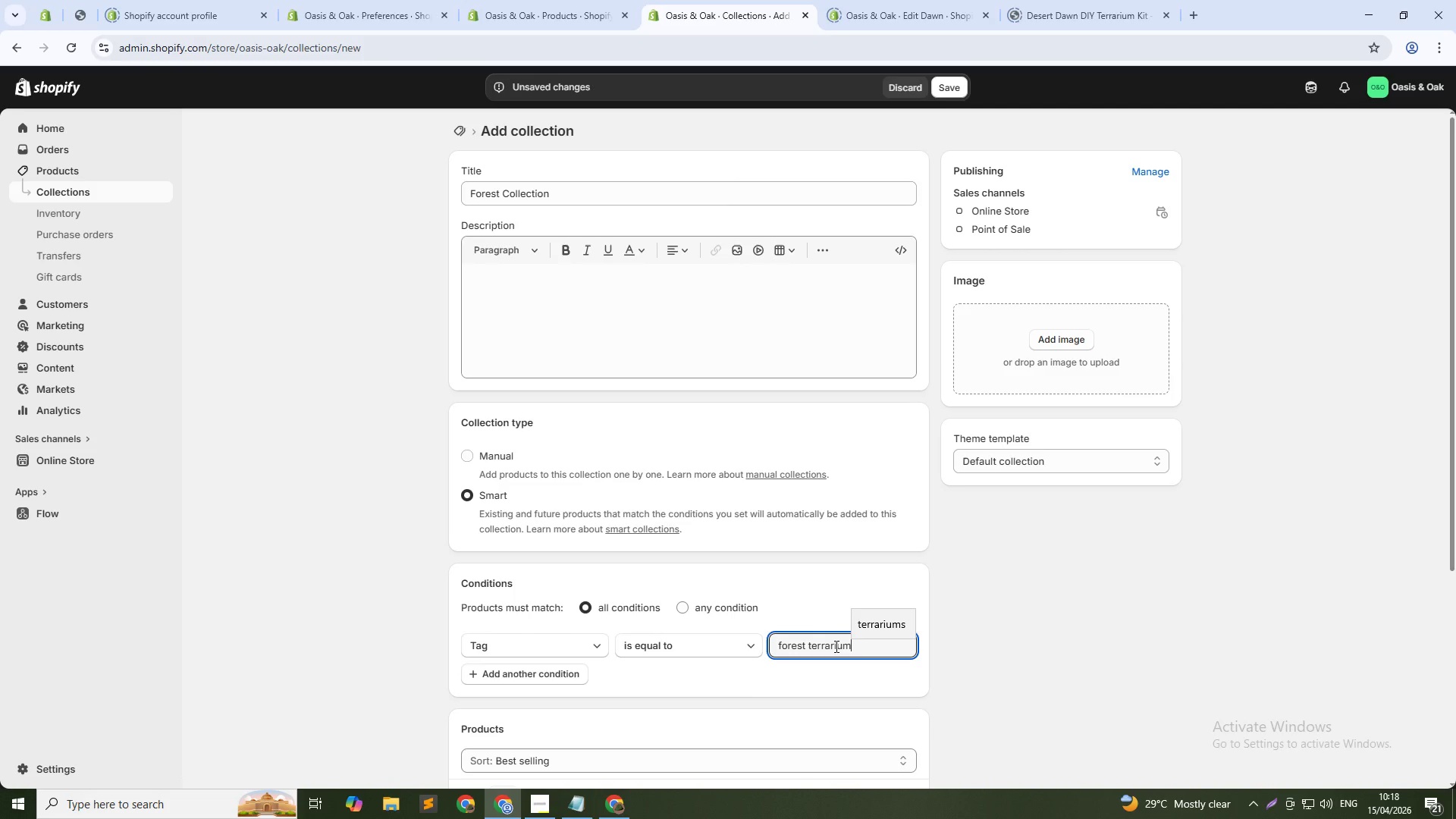 
key(Enter)
 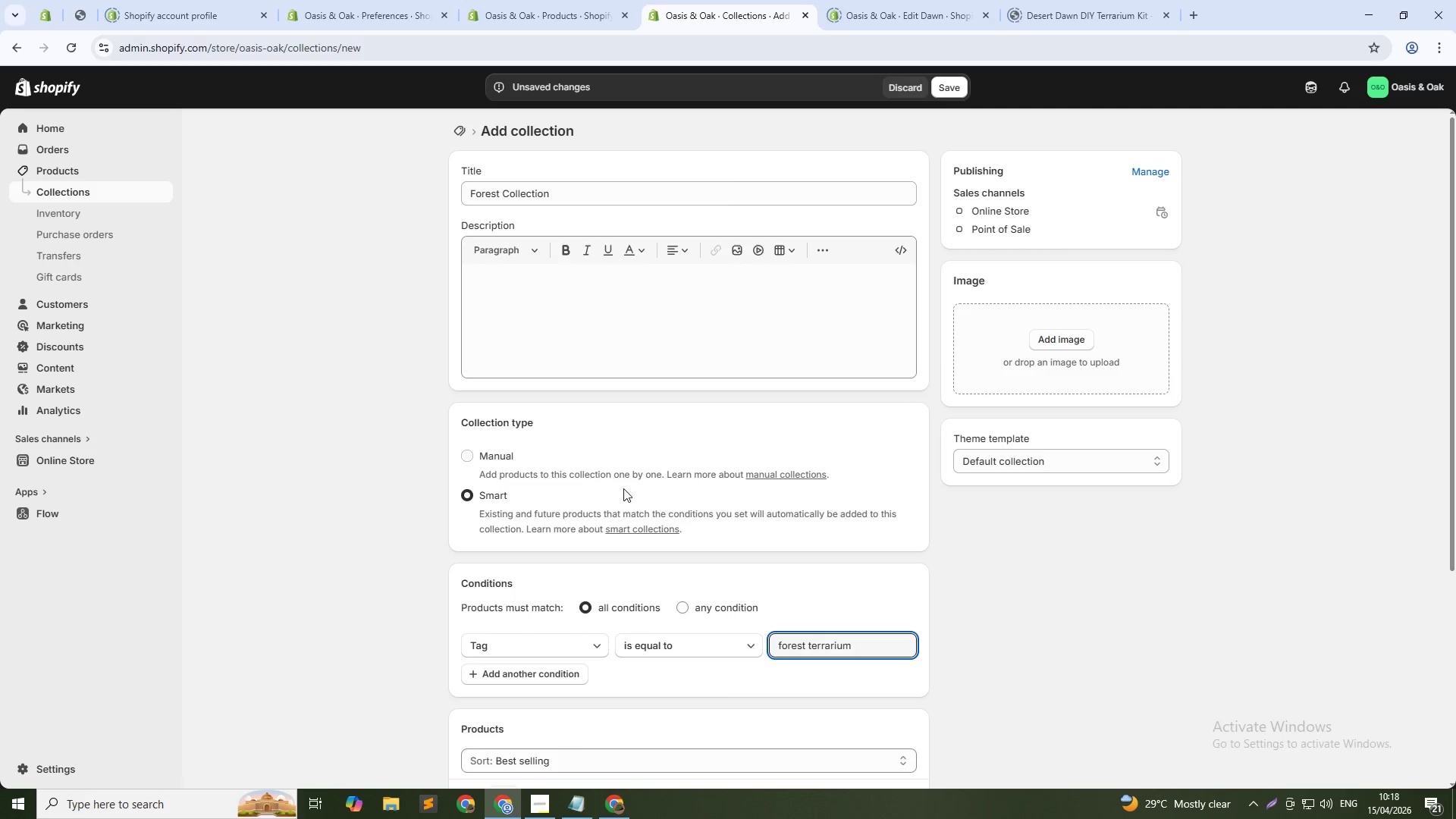 
scroll: coordinate [667, 566], scroll_direction: down, amount: 3.0
 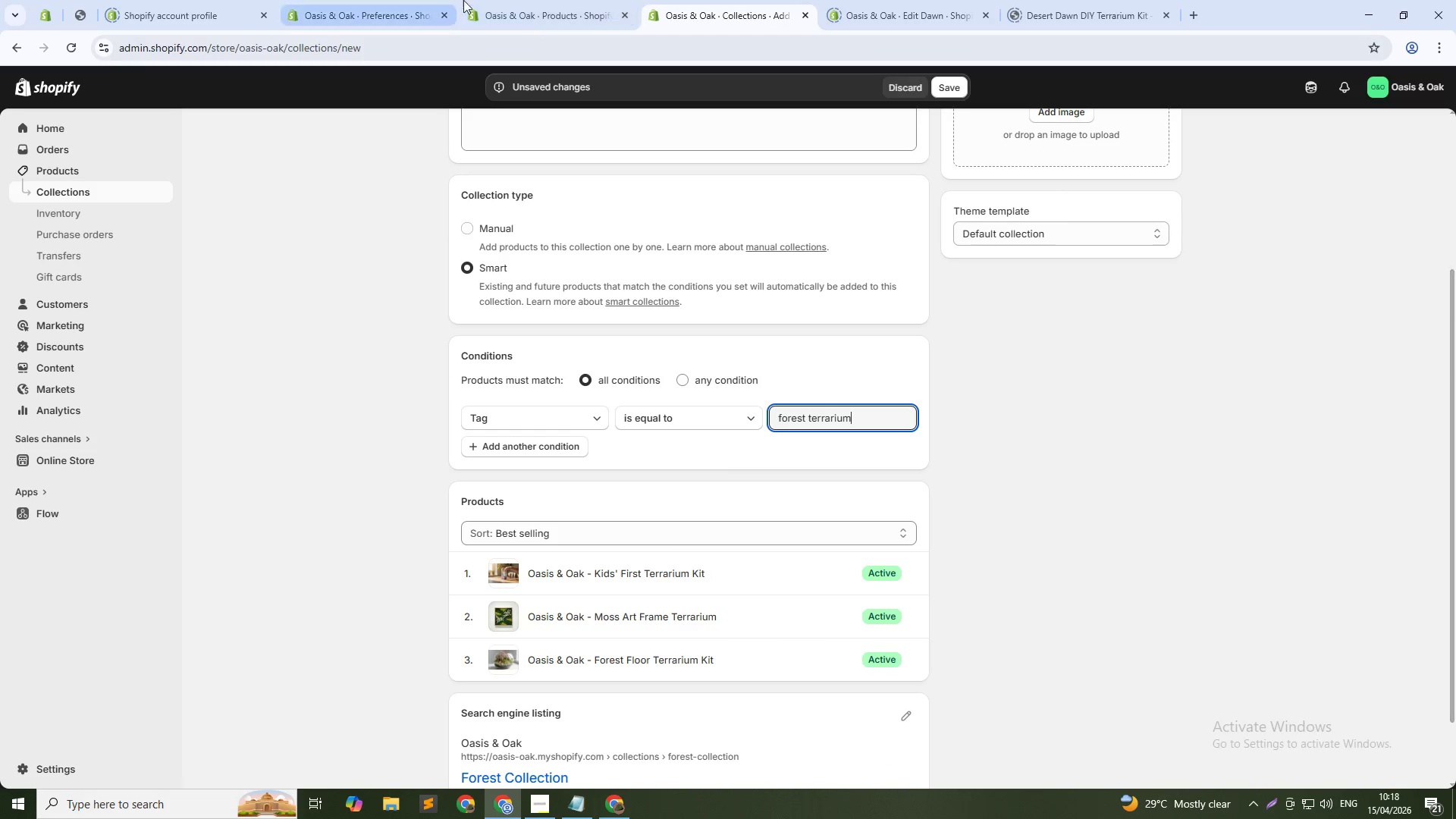 
left_click([533, 0])
 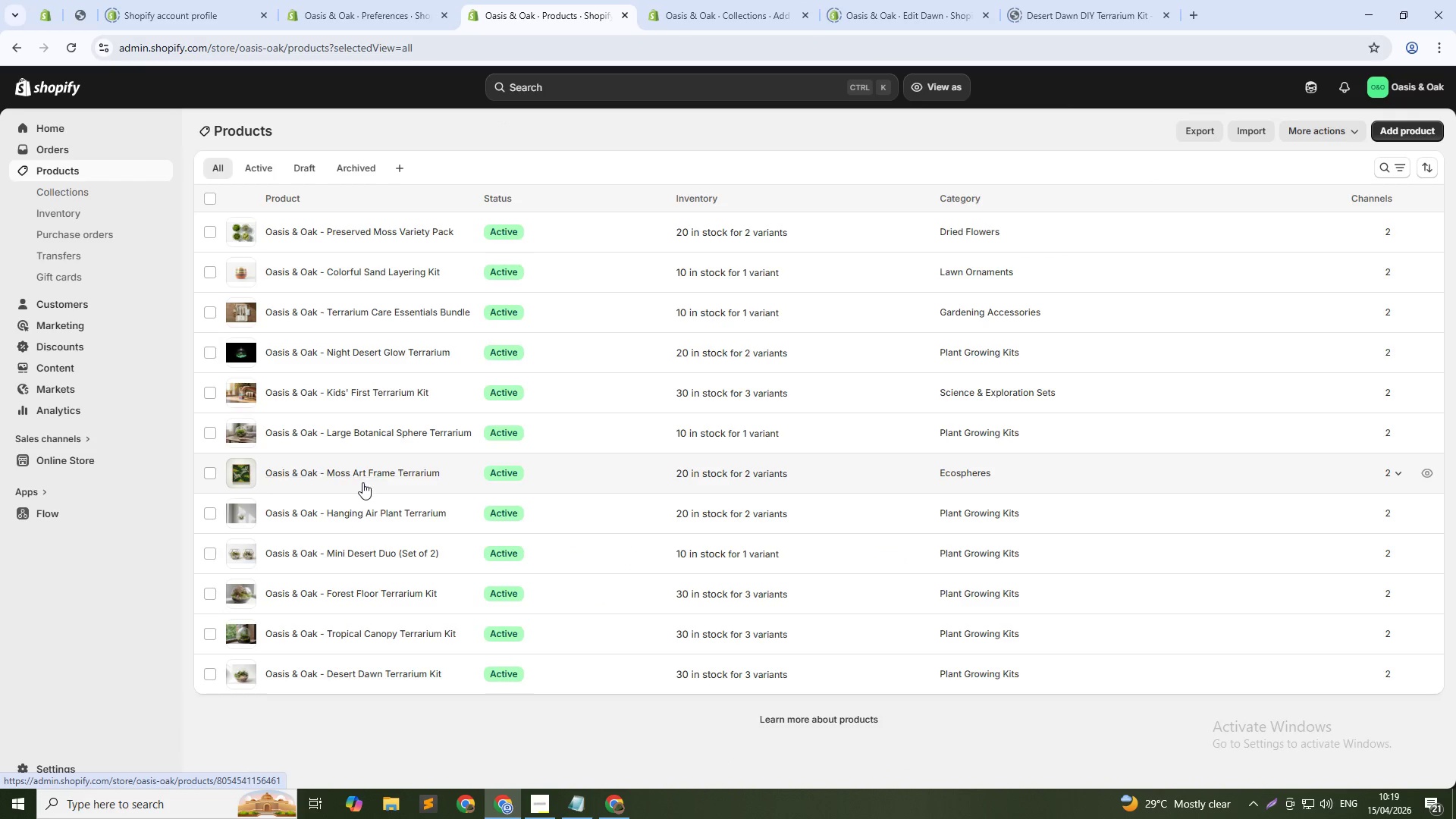 
wait(7.7)
 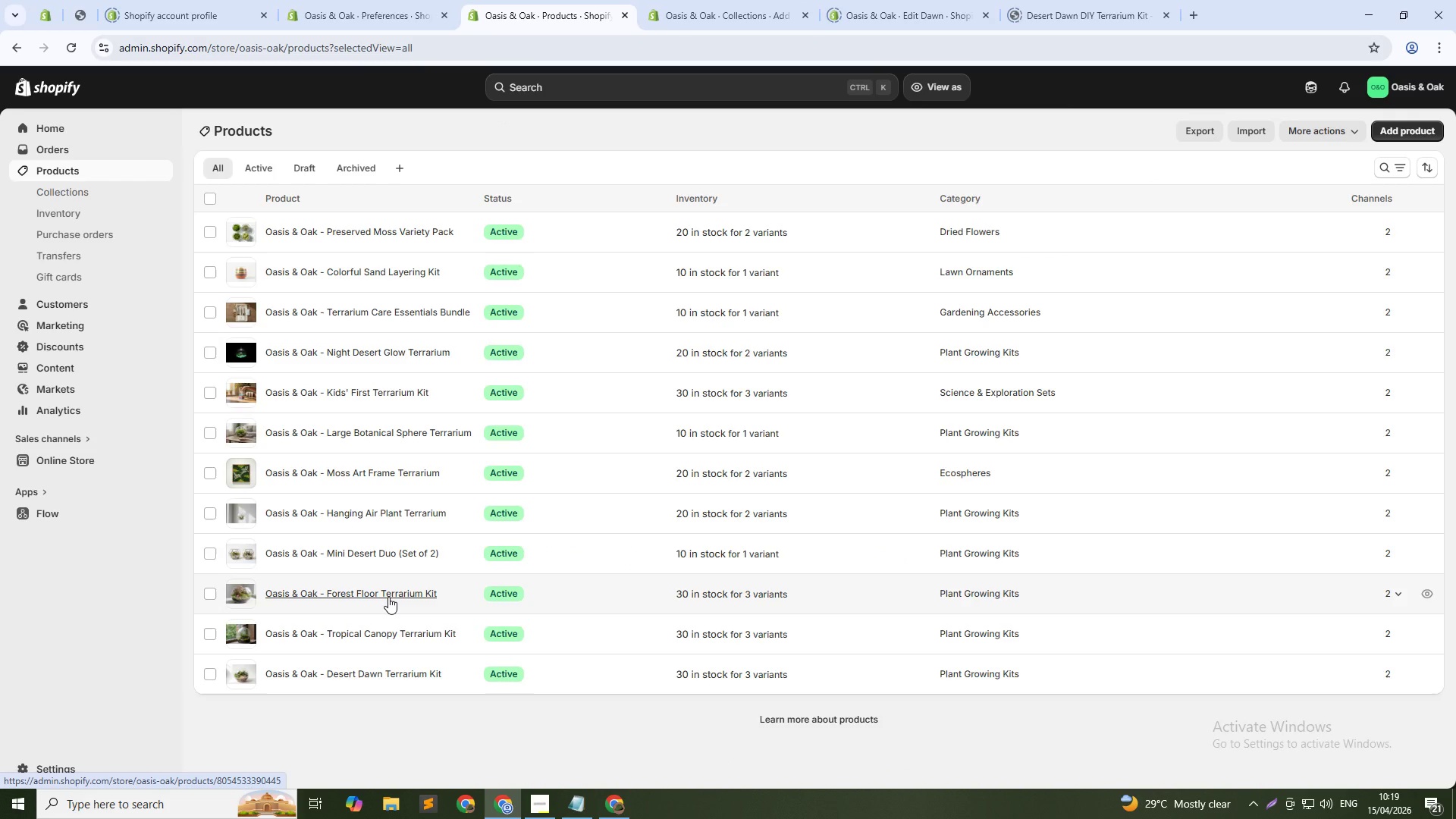 
left_click([743, 0])
 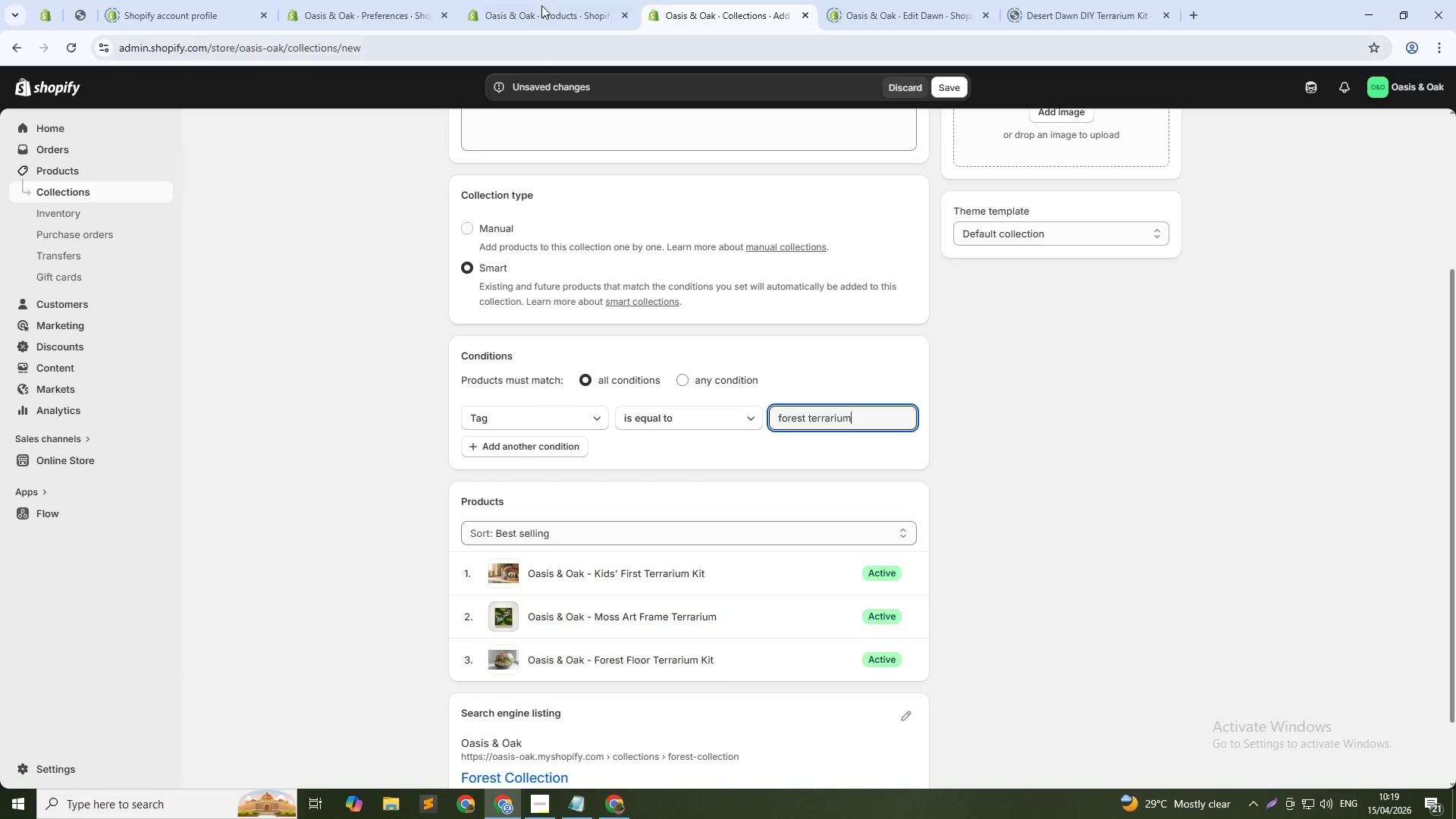 
left_click([548, 0])
 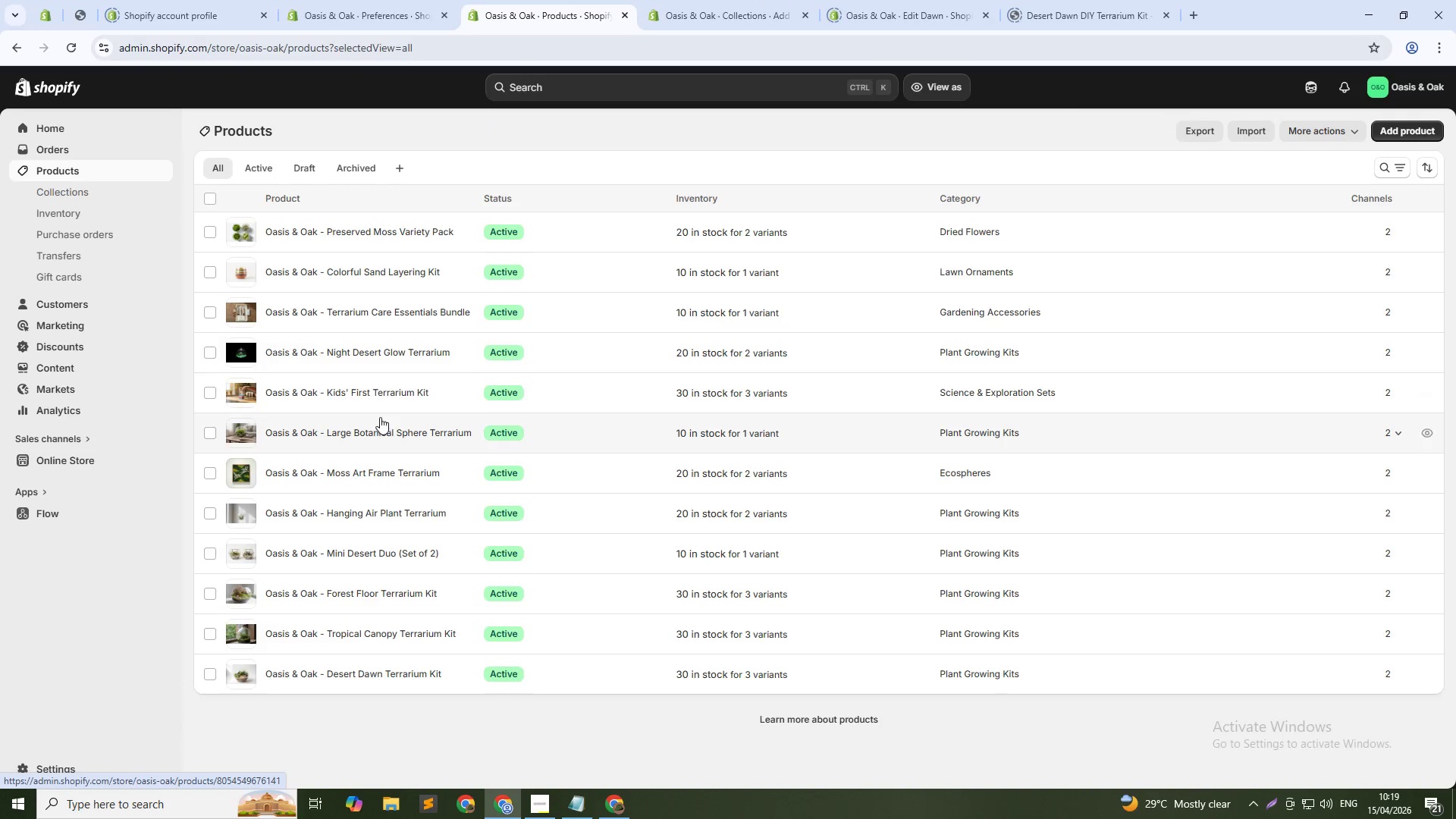 
wait(5.16)
 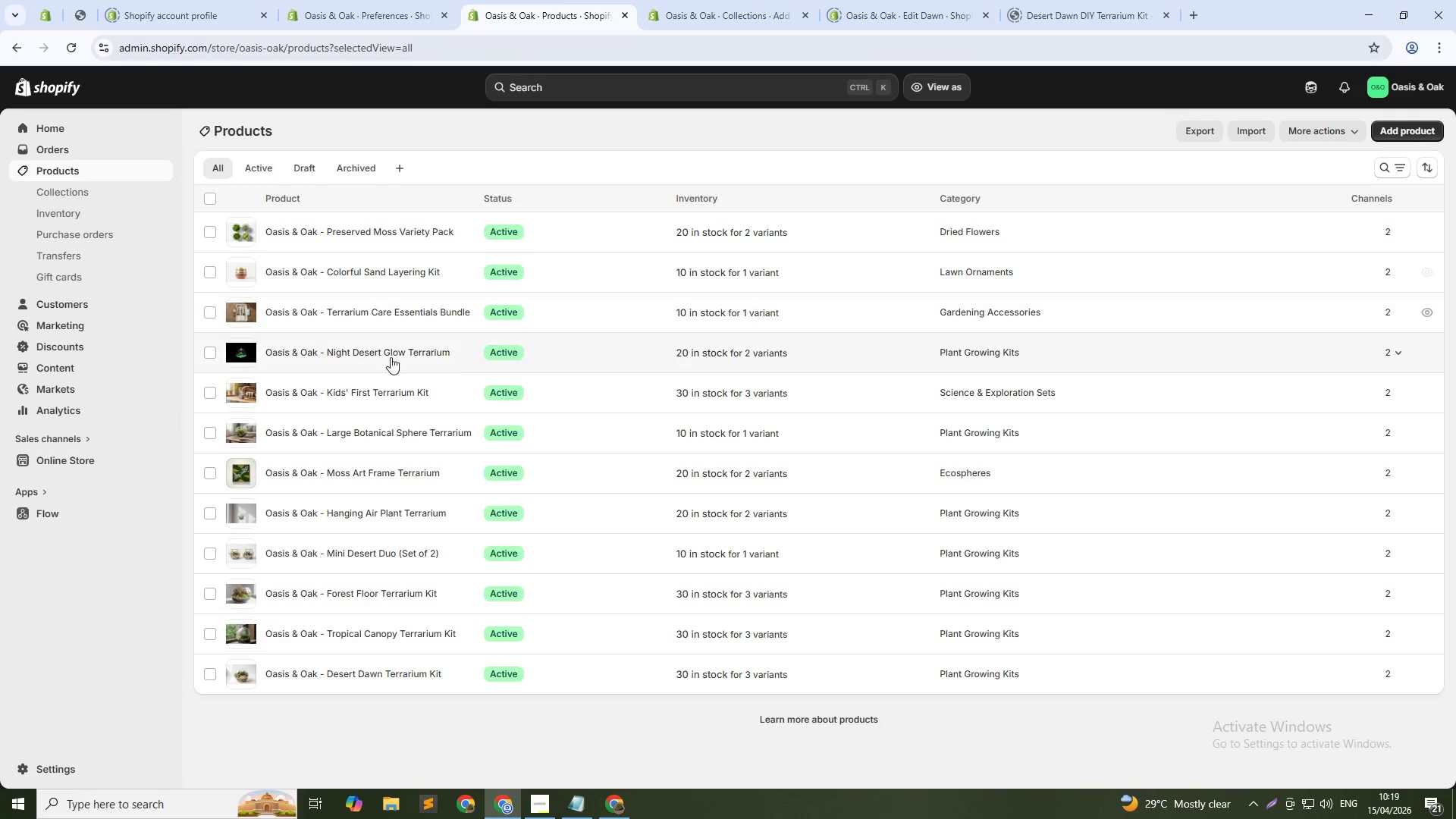 
left_click([666, 0])
 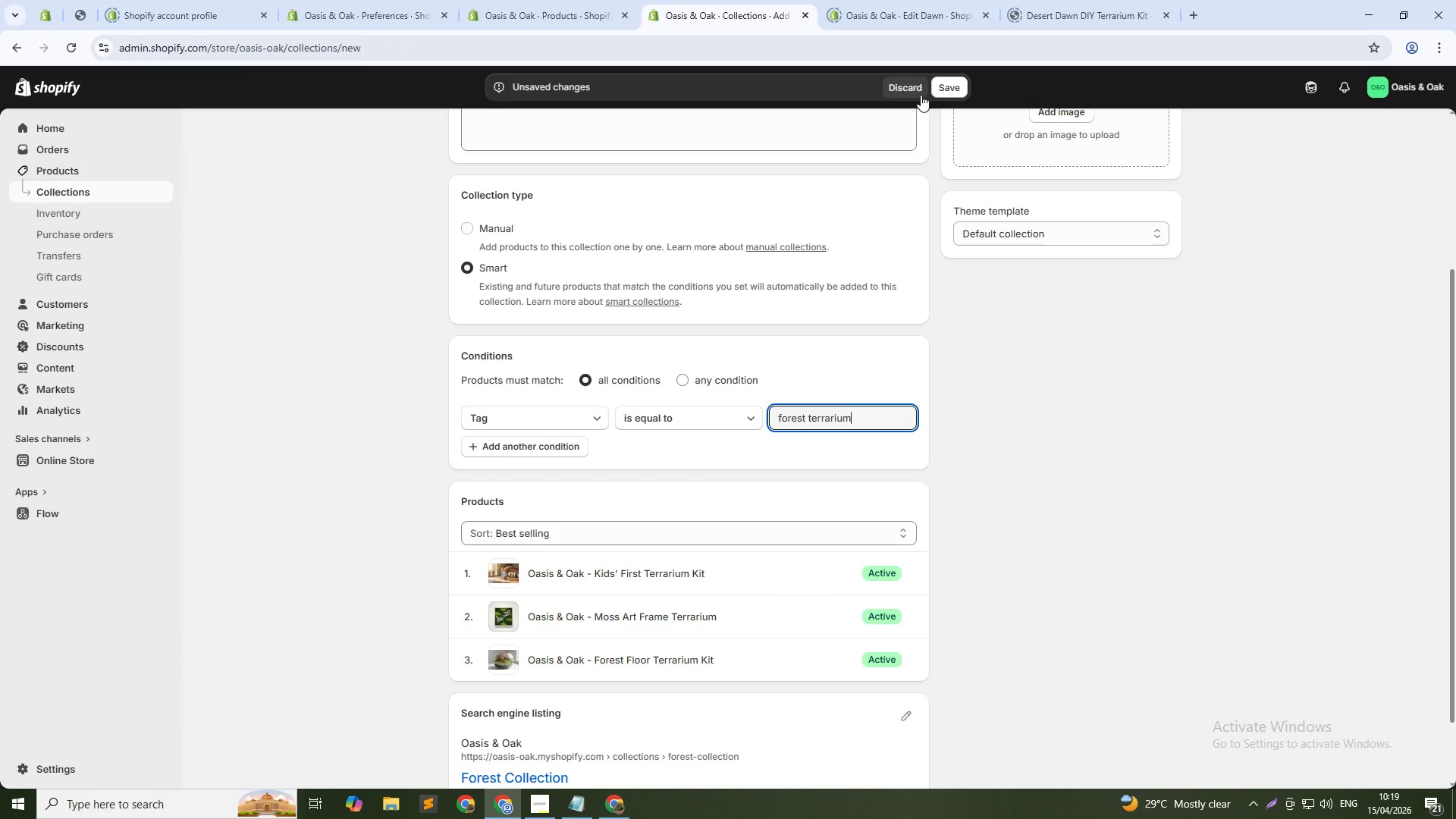 
left_click([942, 89])
 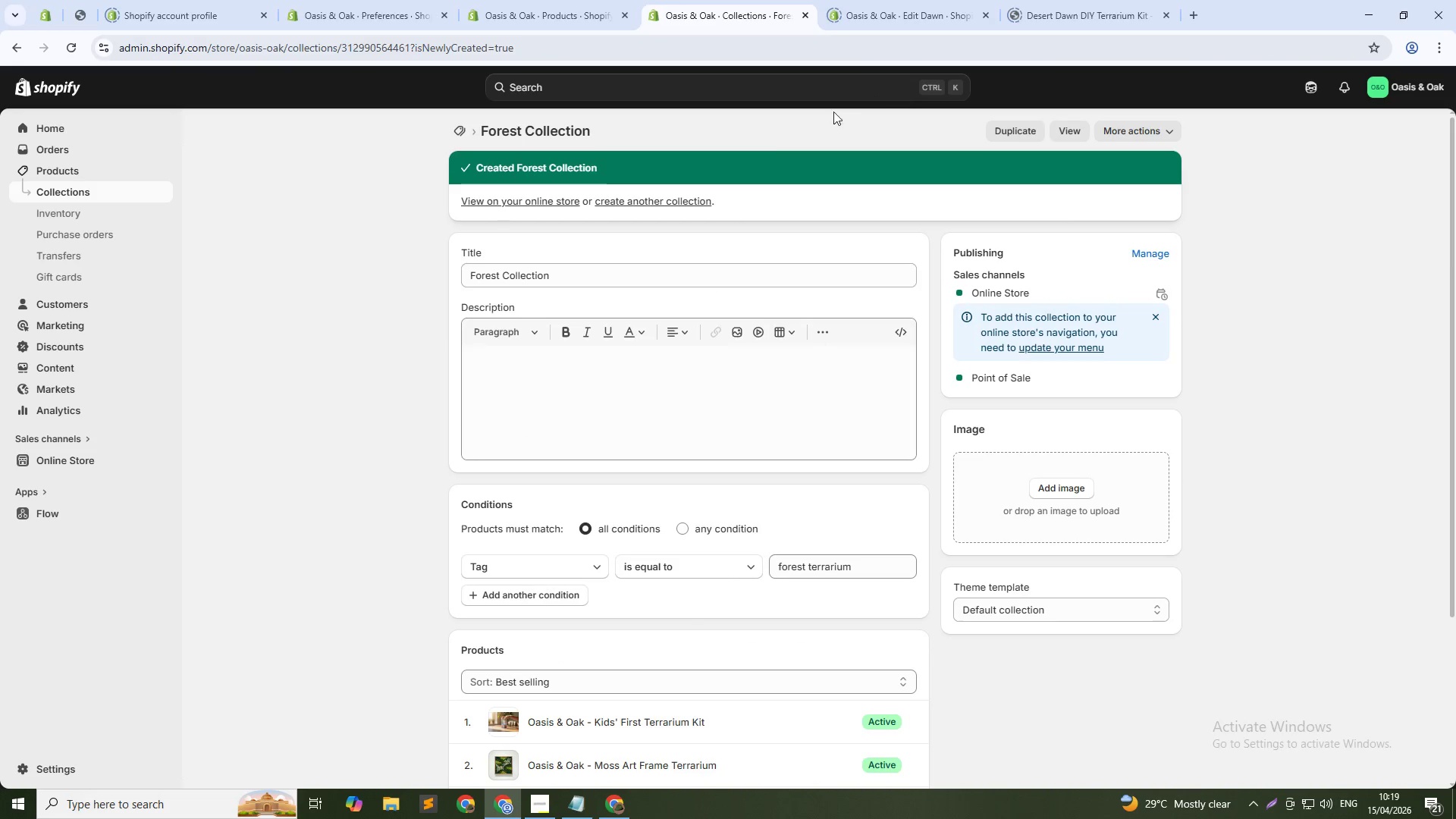 
wait(7.27)
 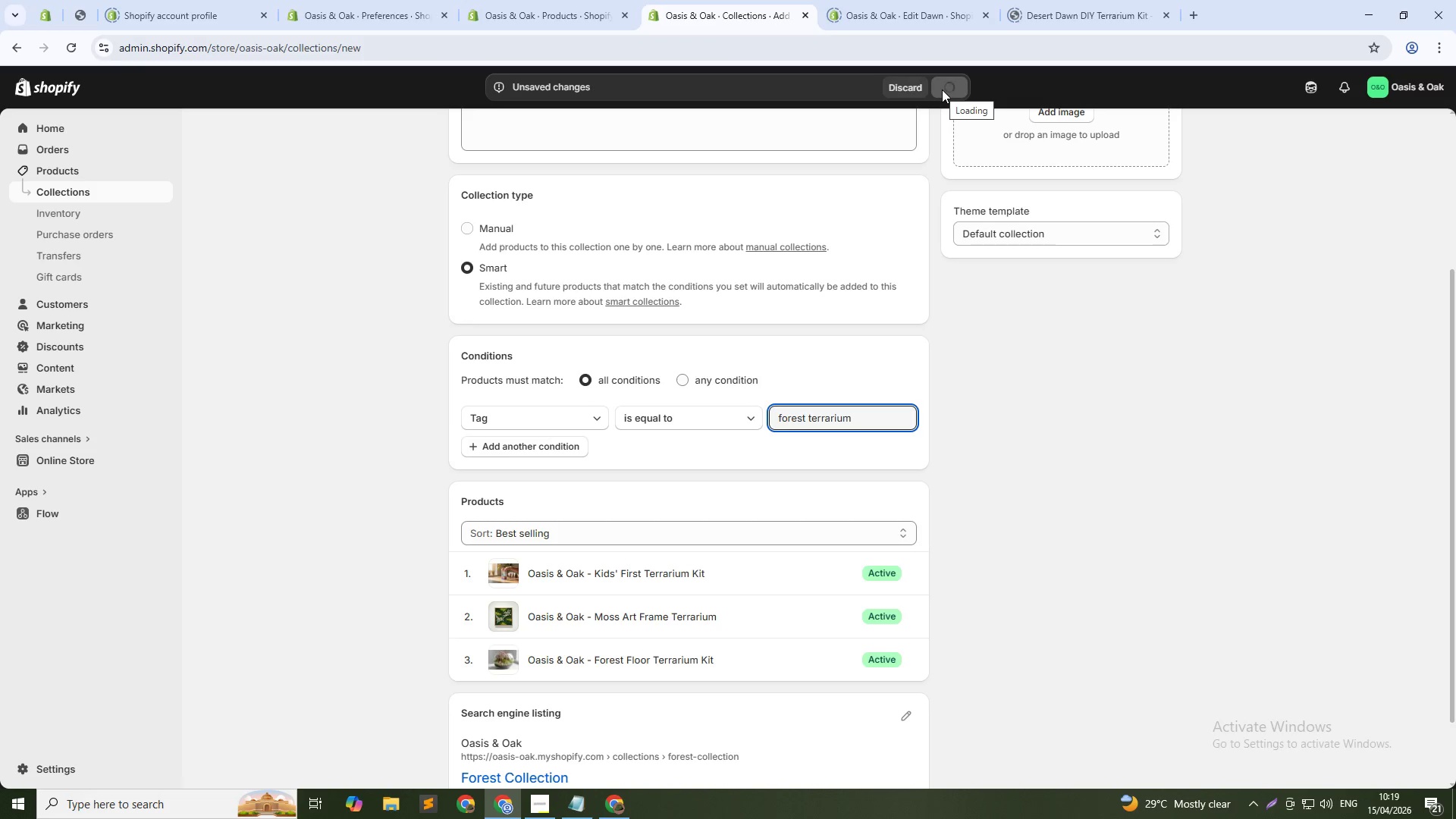 
left_click([465, 136])
 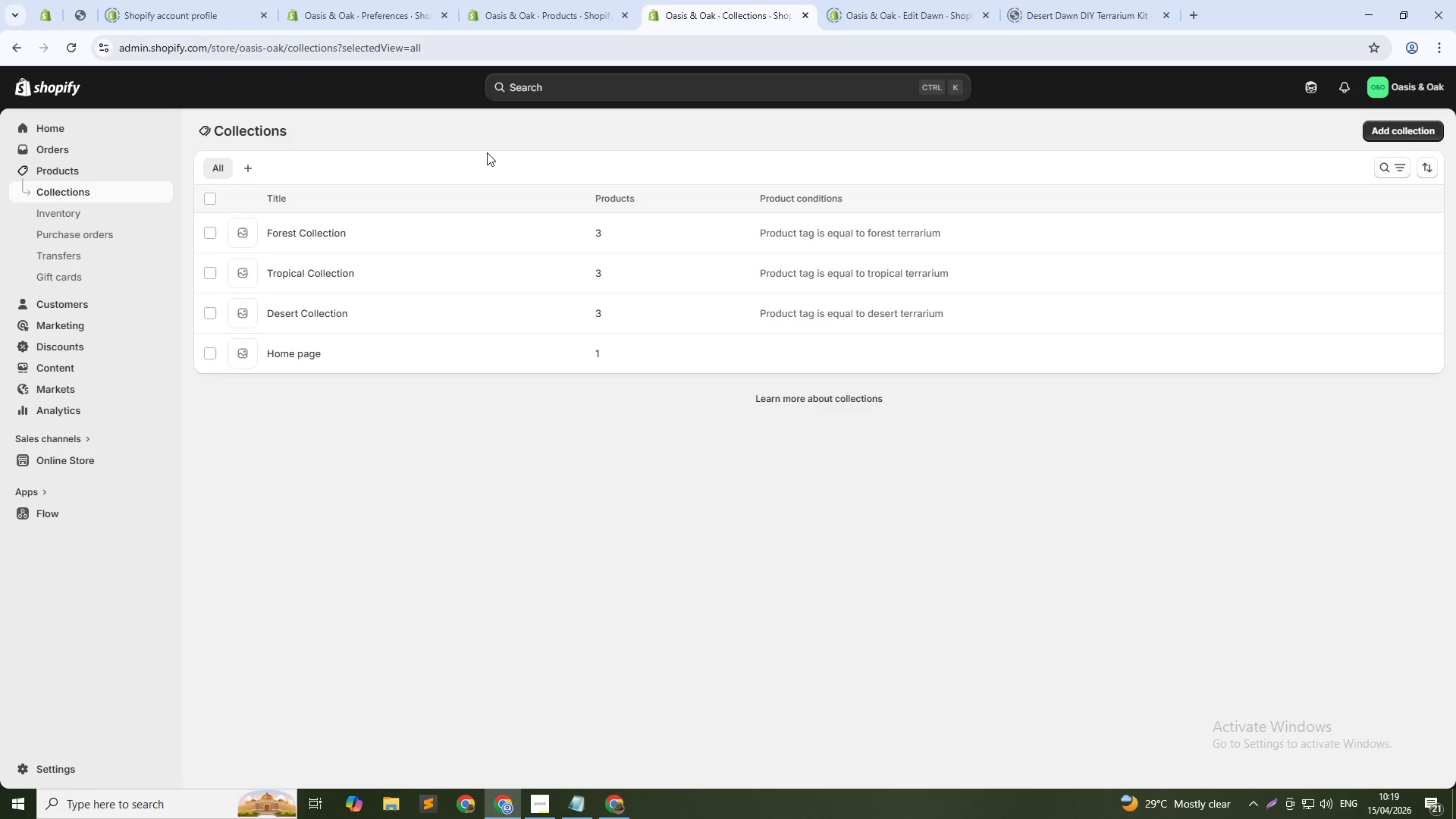 
wait(6.44)
 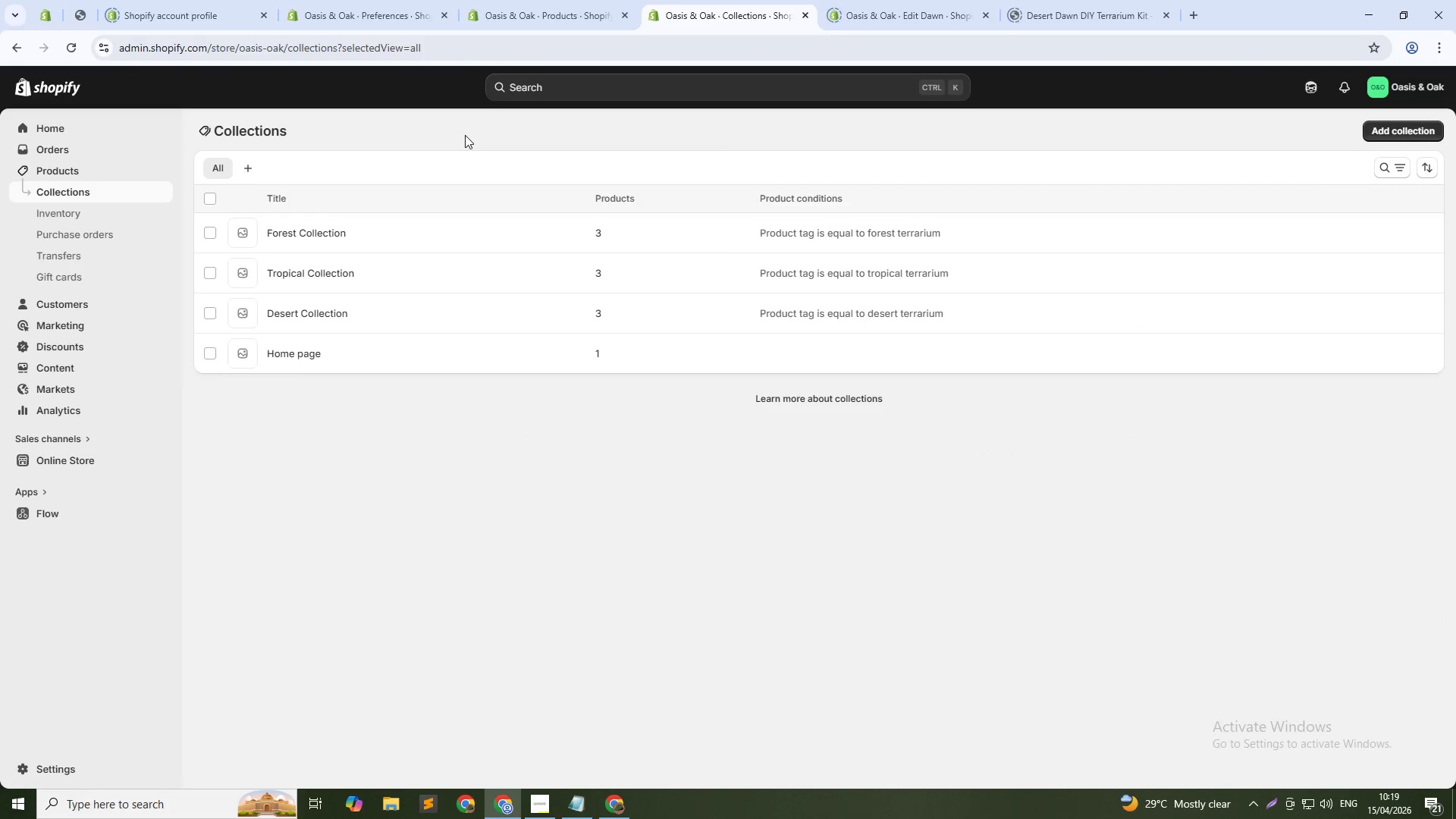 
left_click([1389, 131])
 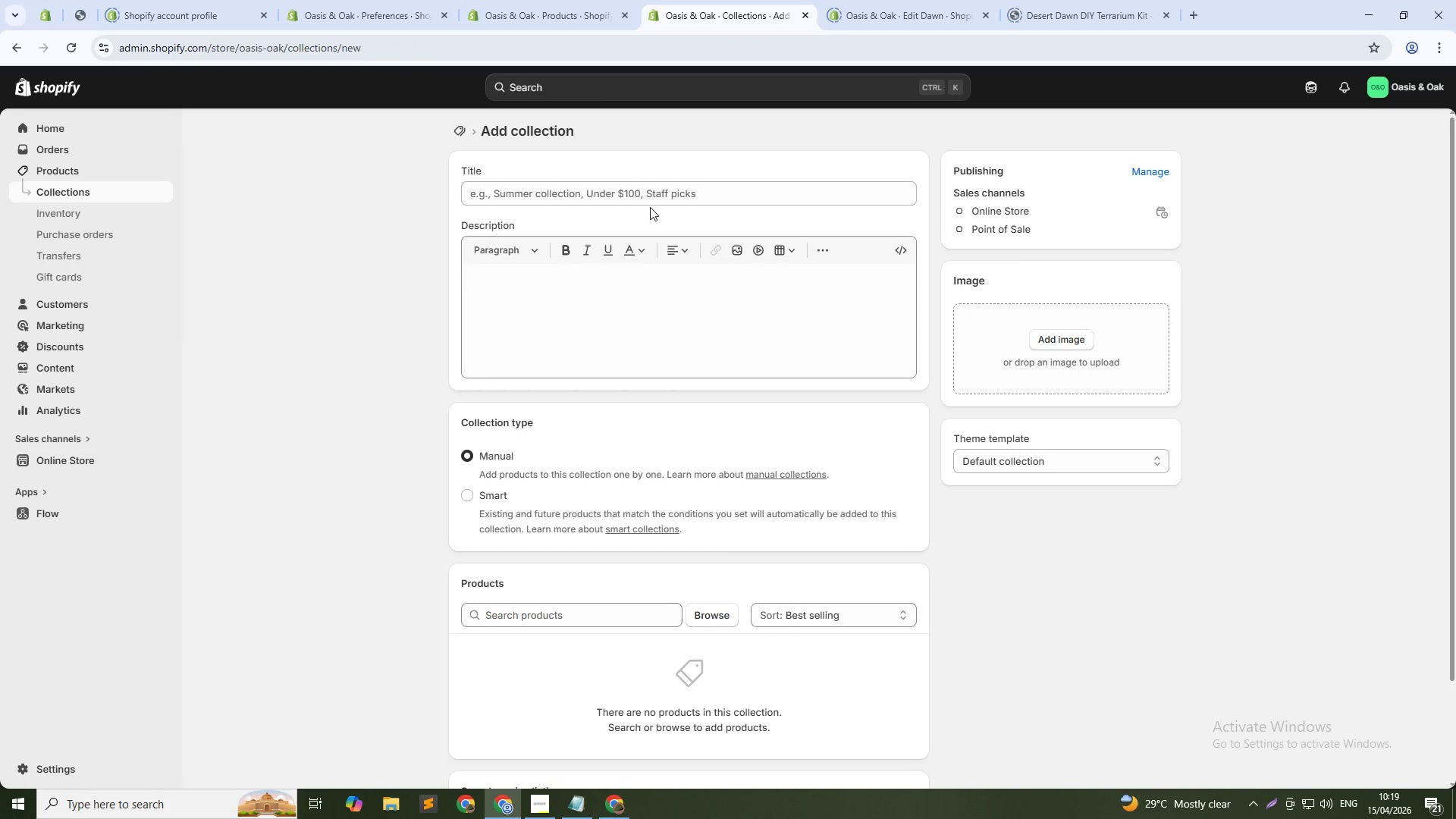 
left_click([657, 191])
 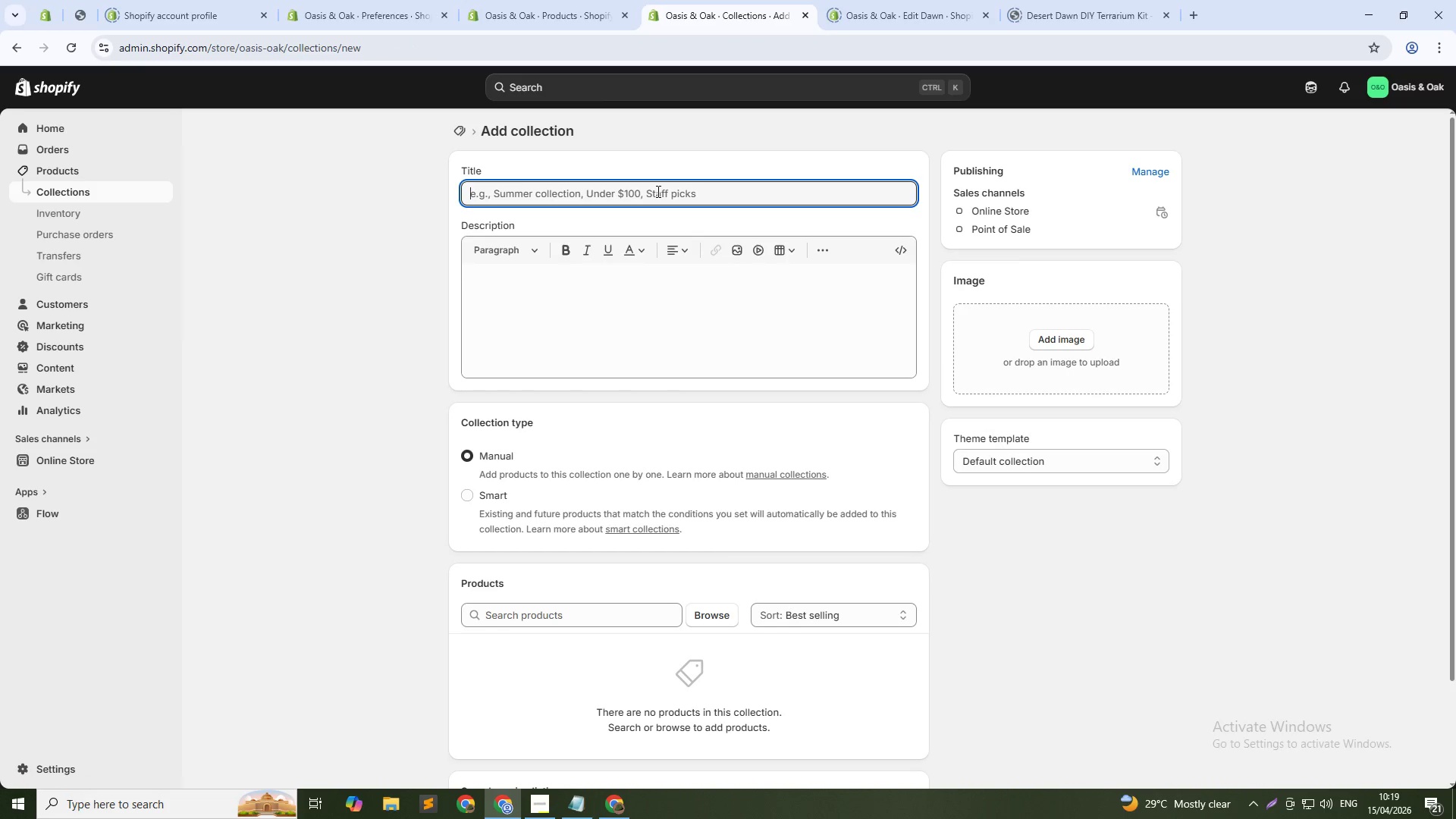 
type(Accessories Collection)
 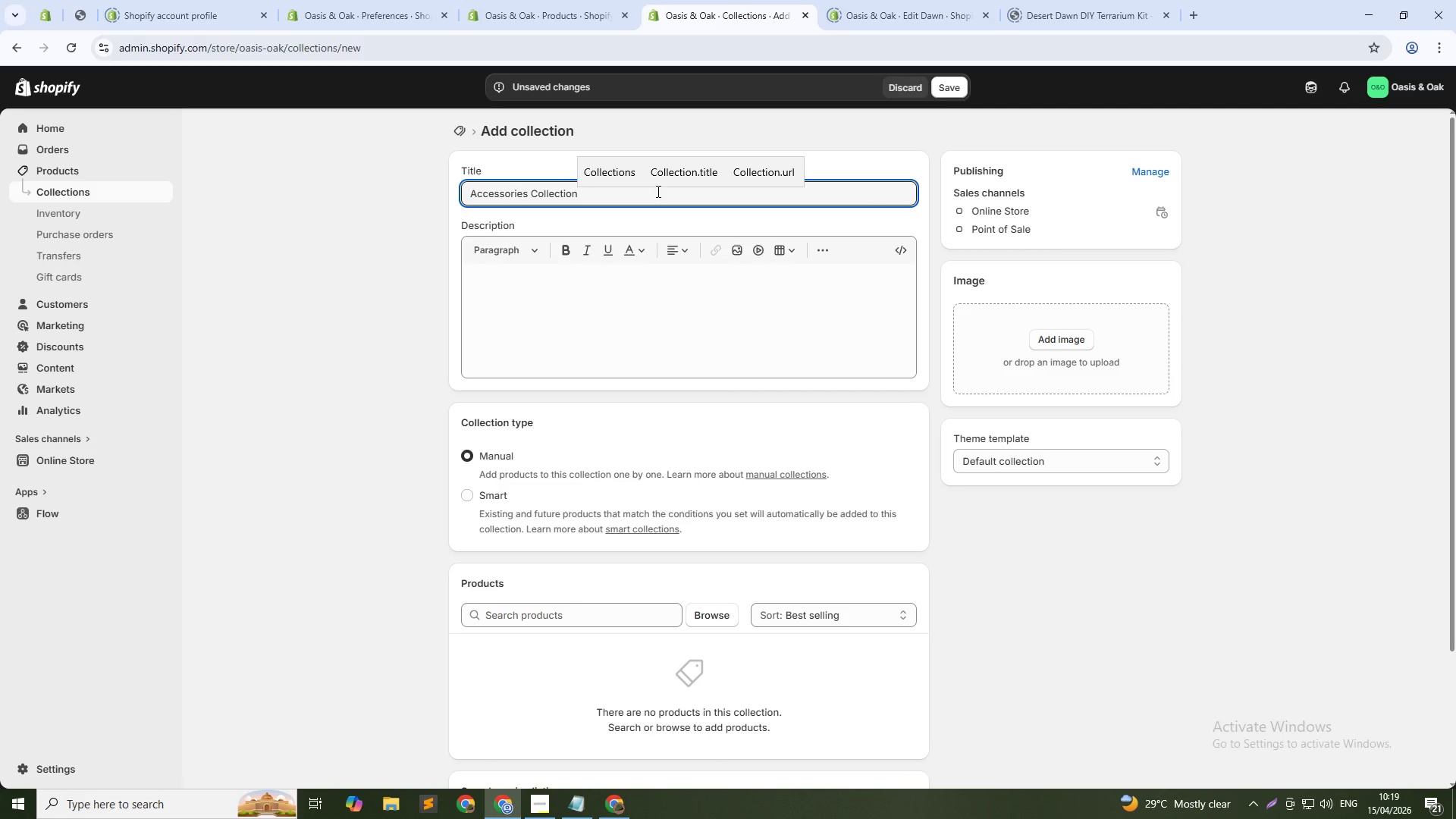 
left_click([471, 497])
 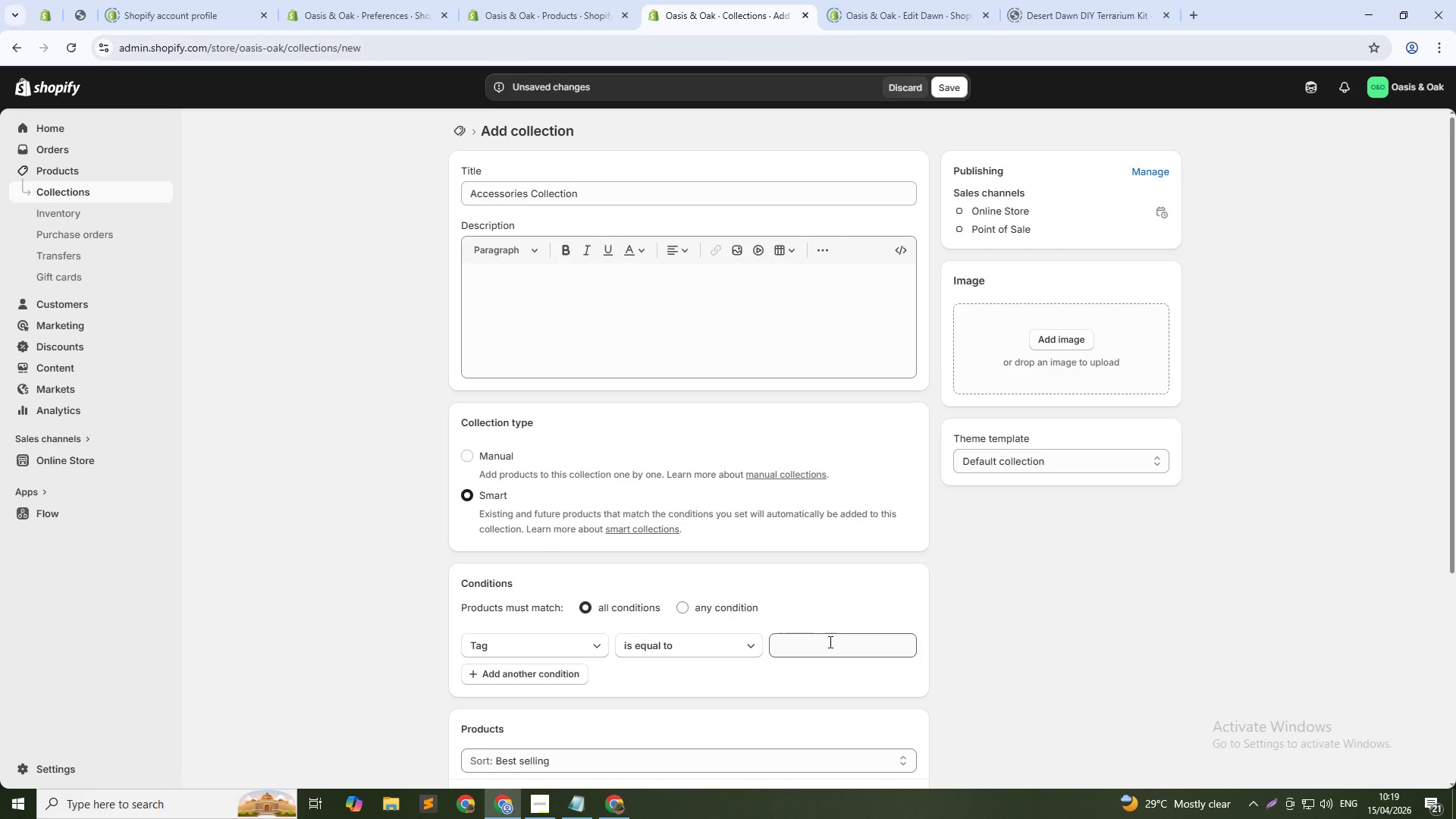 
left_click([836, 651])
 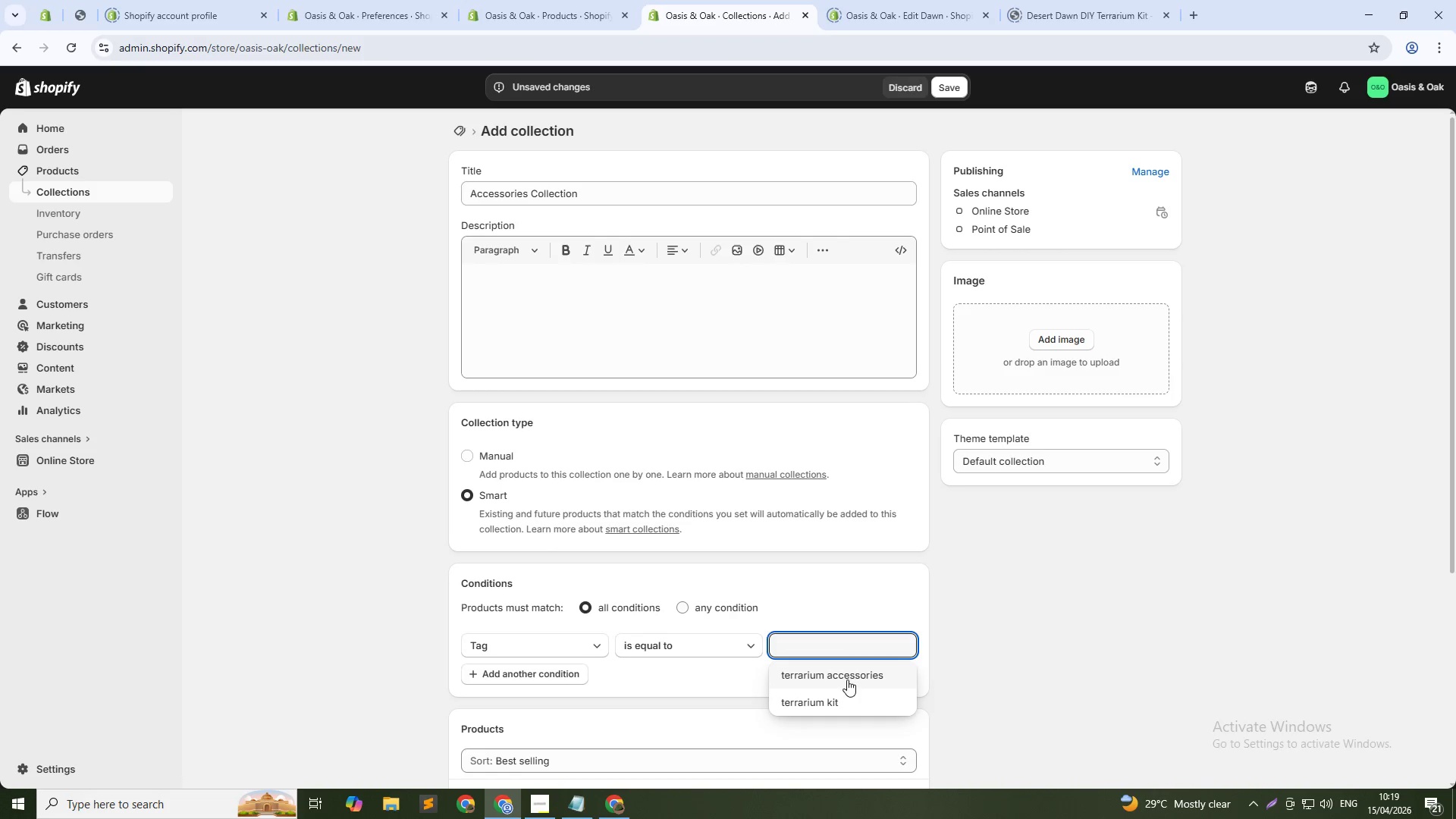 
left_click([847, 679])
 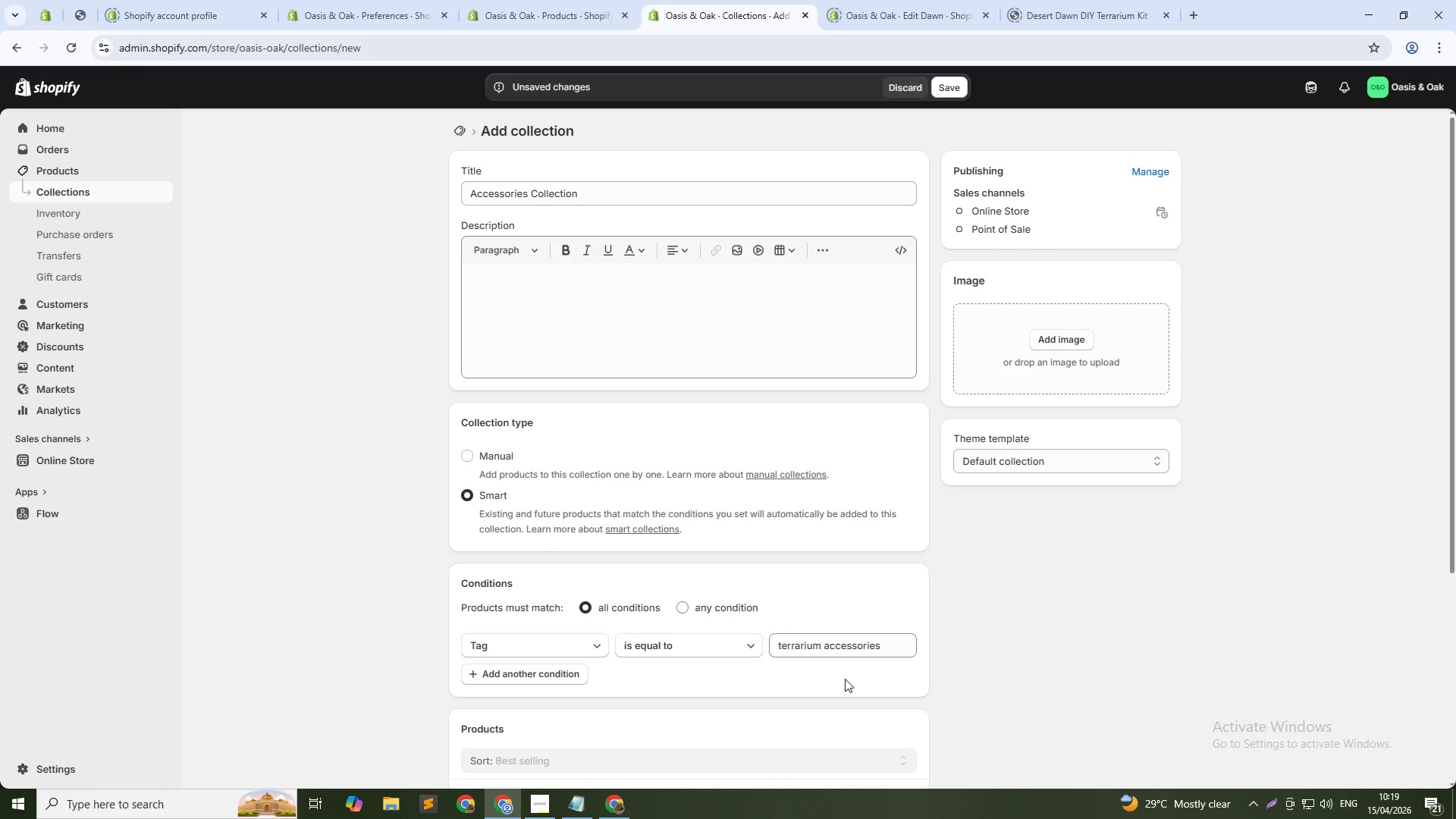 
scroll: coordinate [766, 675], scroll_direction: down, amount: 4.0
 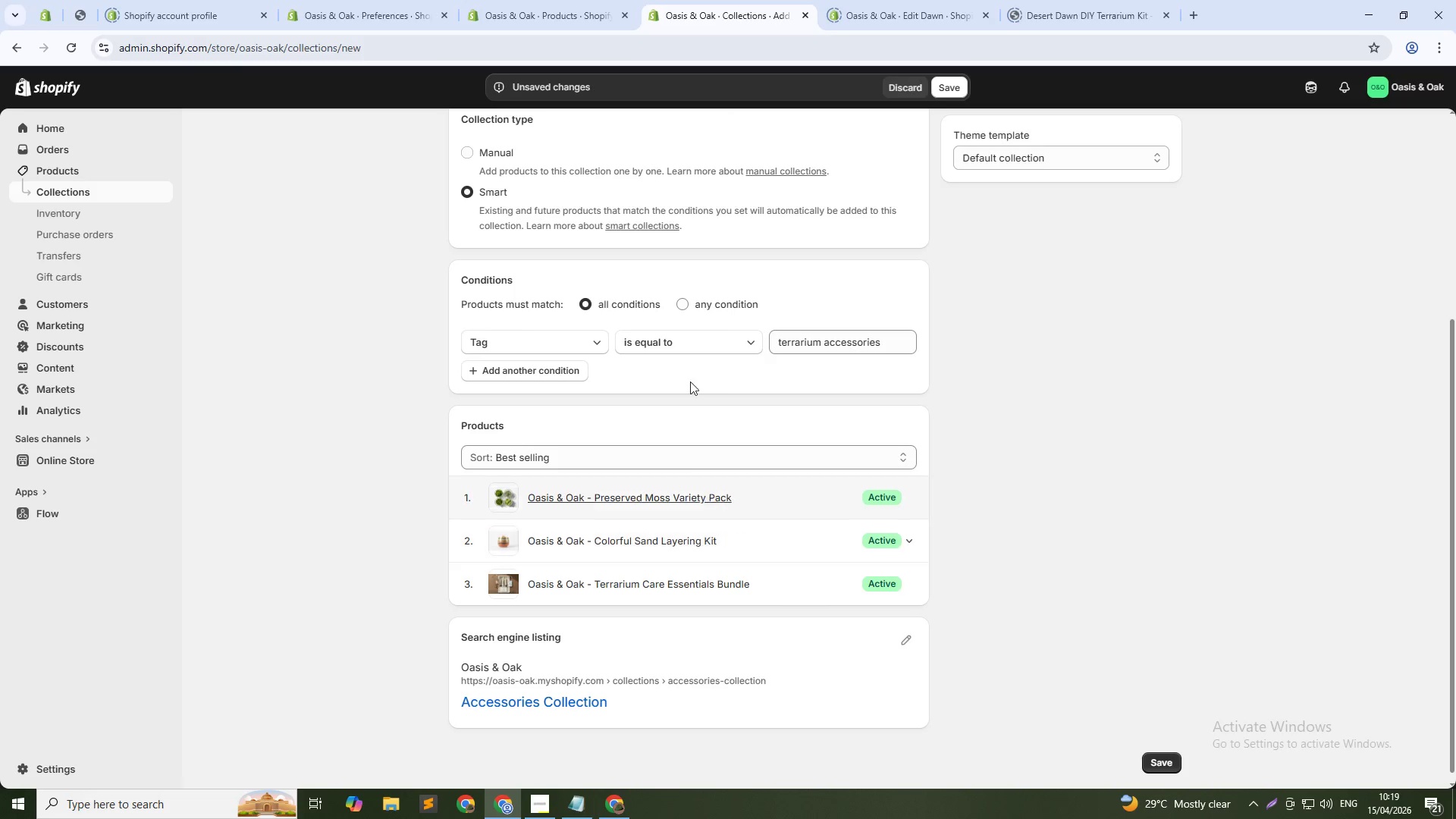 
left_click([510, 0])
 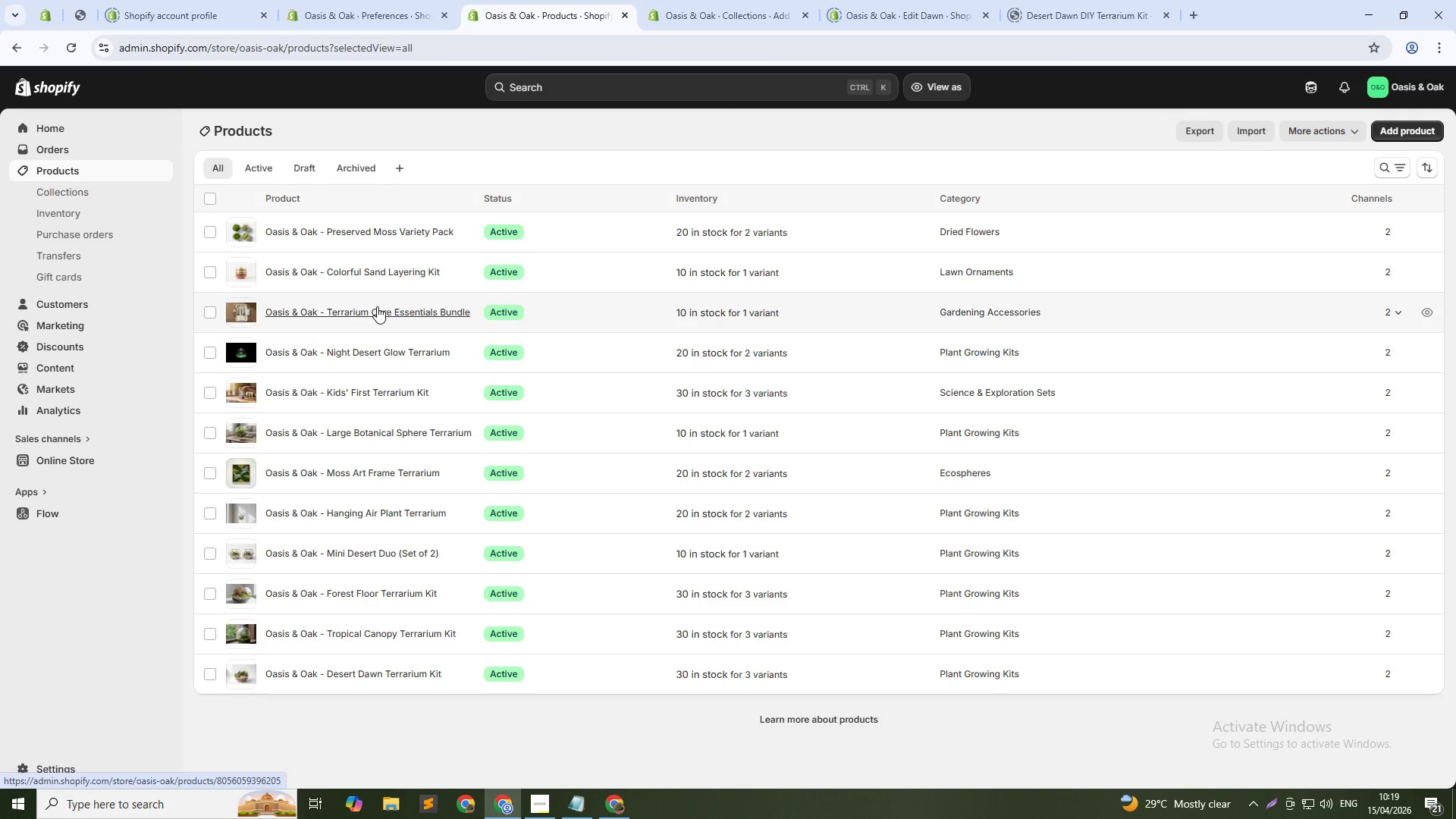 
left_click([679, 0])
 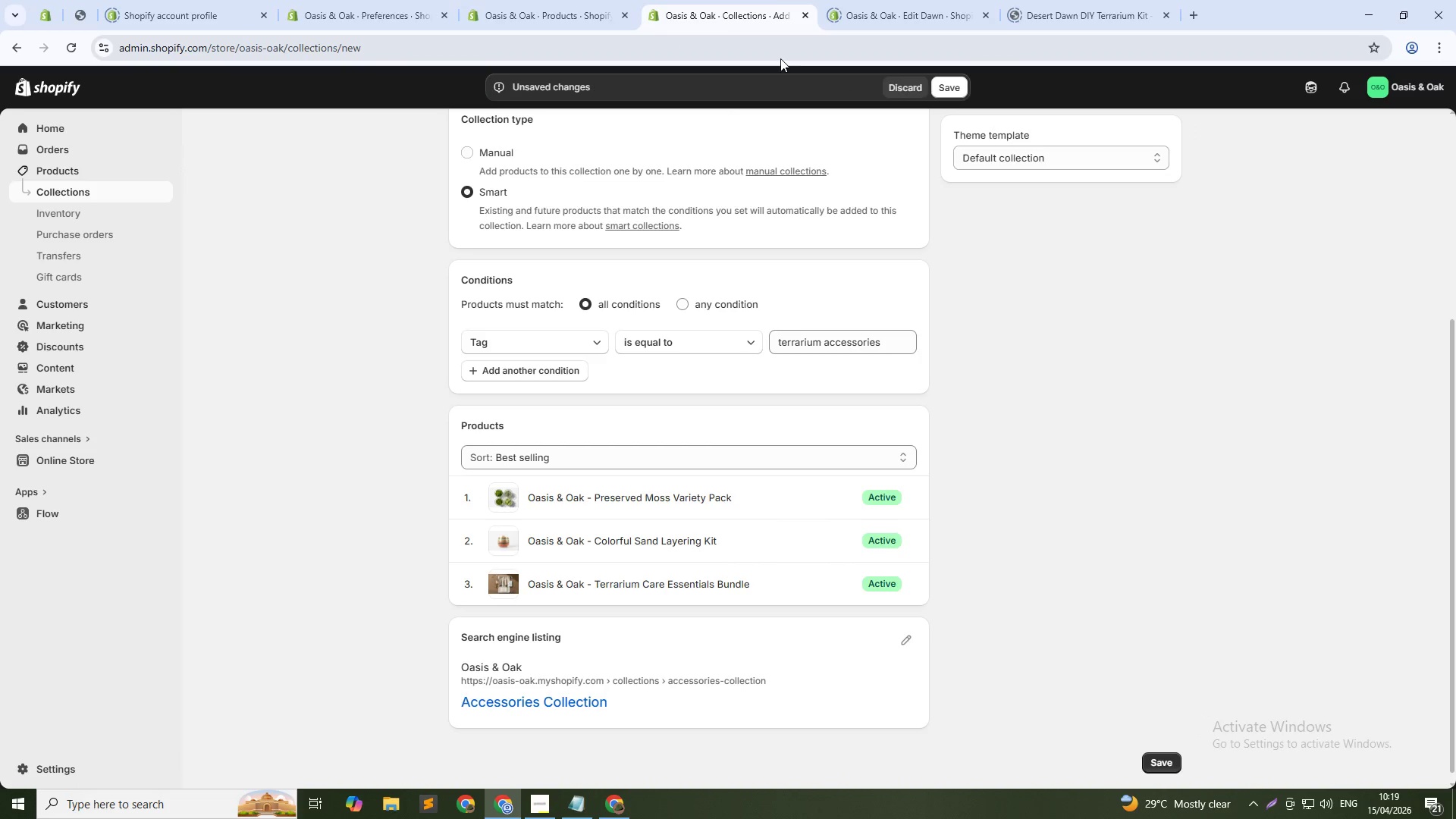 
left_click([954, 96])
 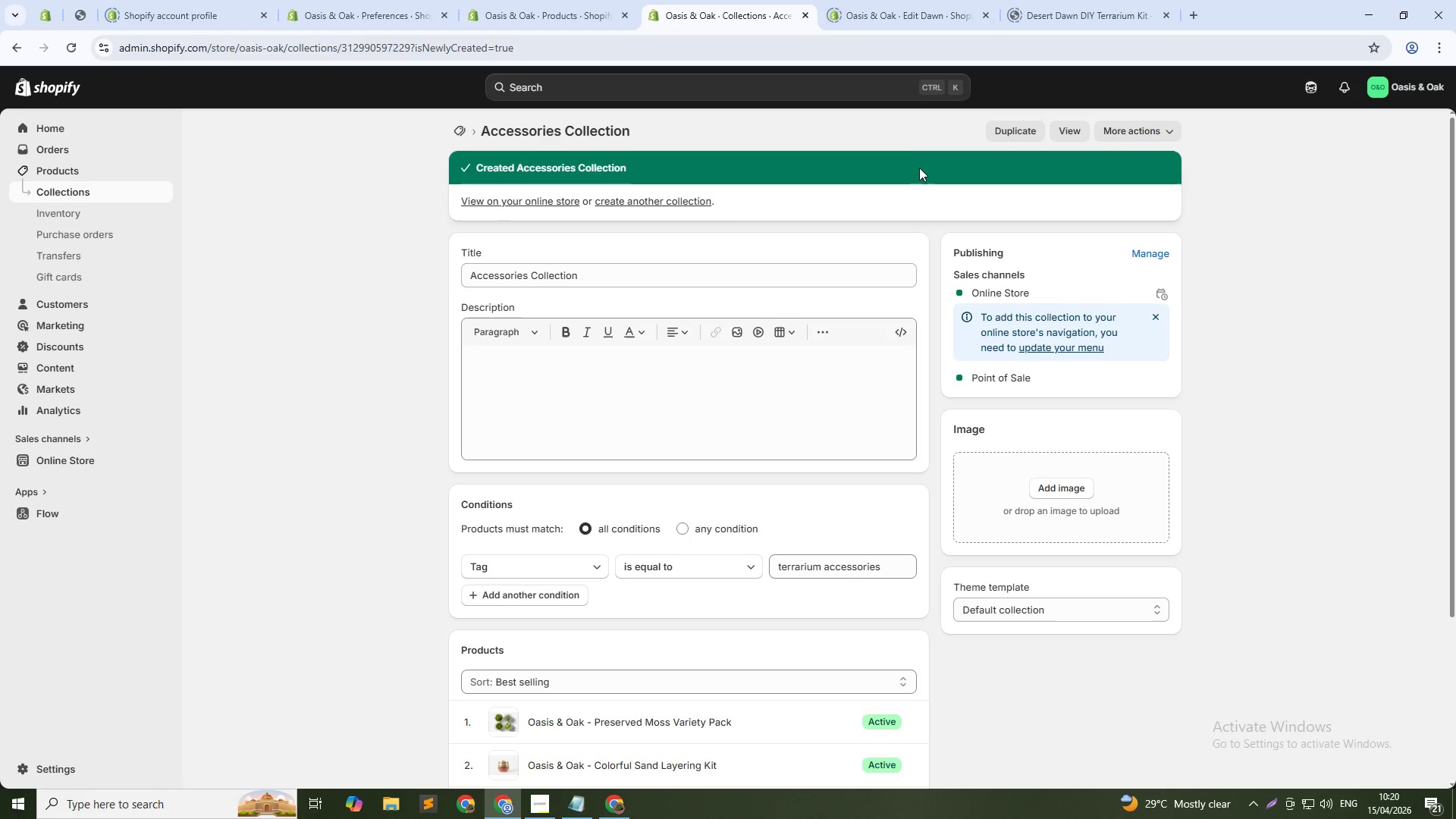 
wait(14.98)
 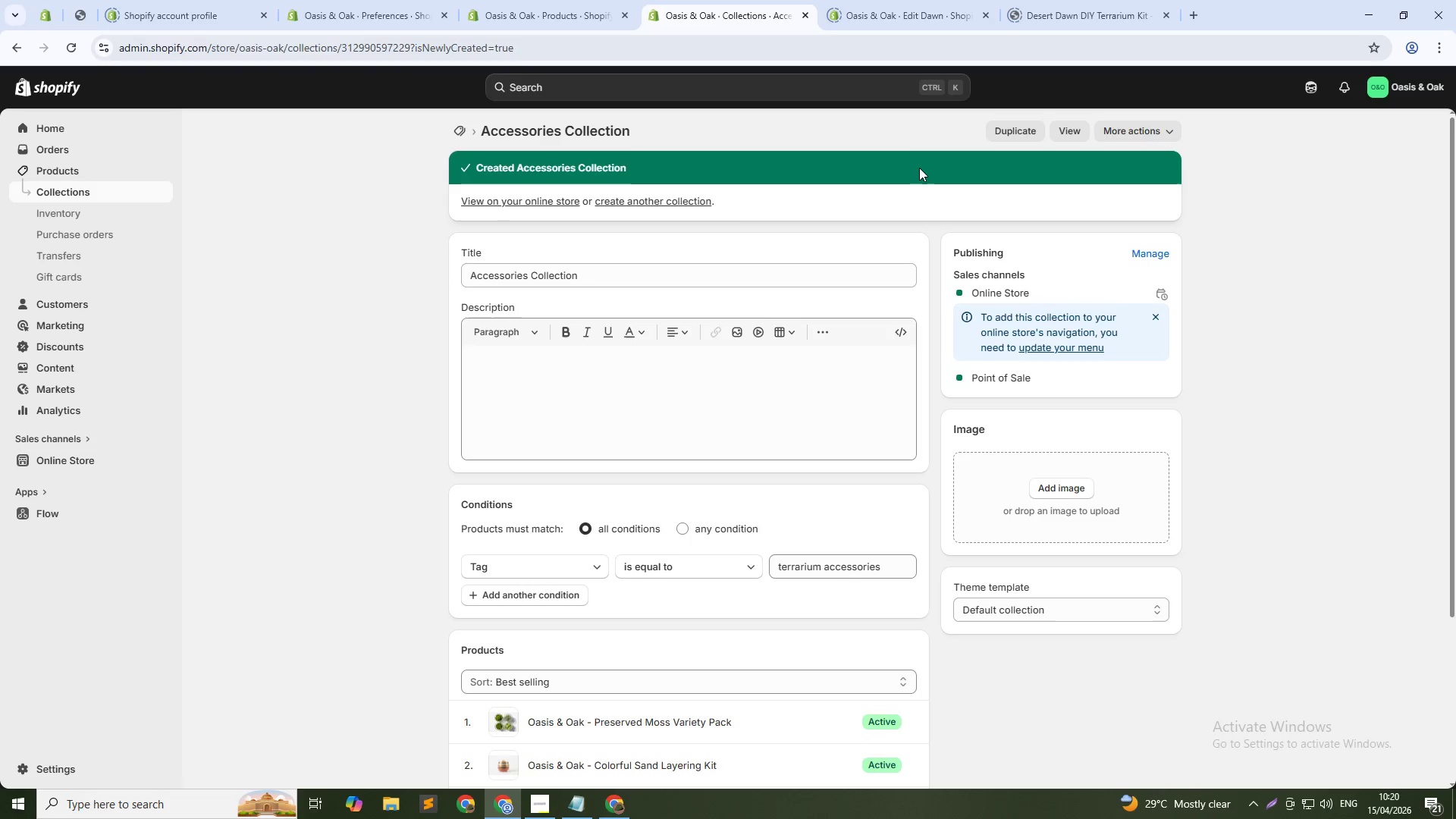 
left_click([455, 130])
 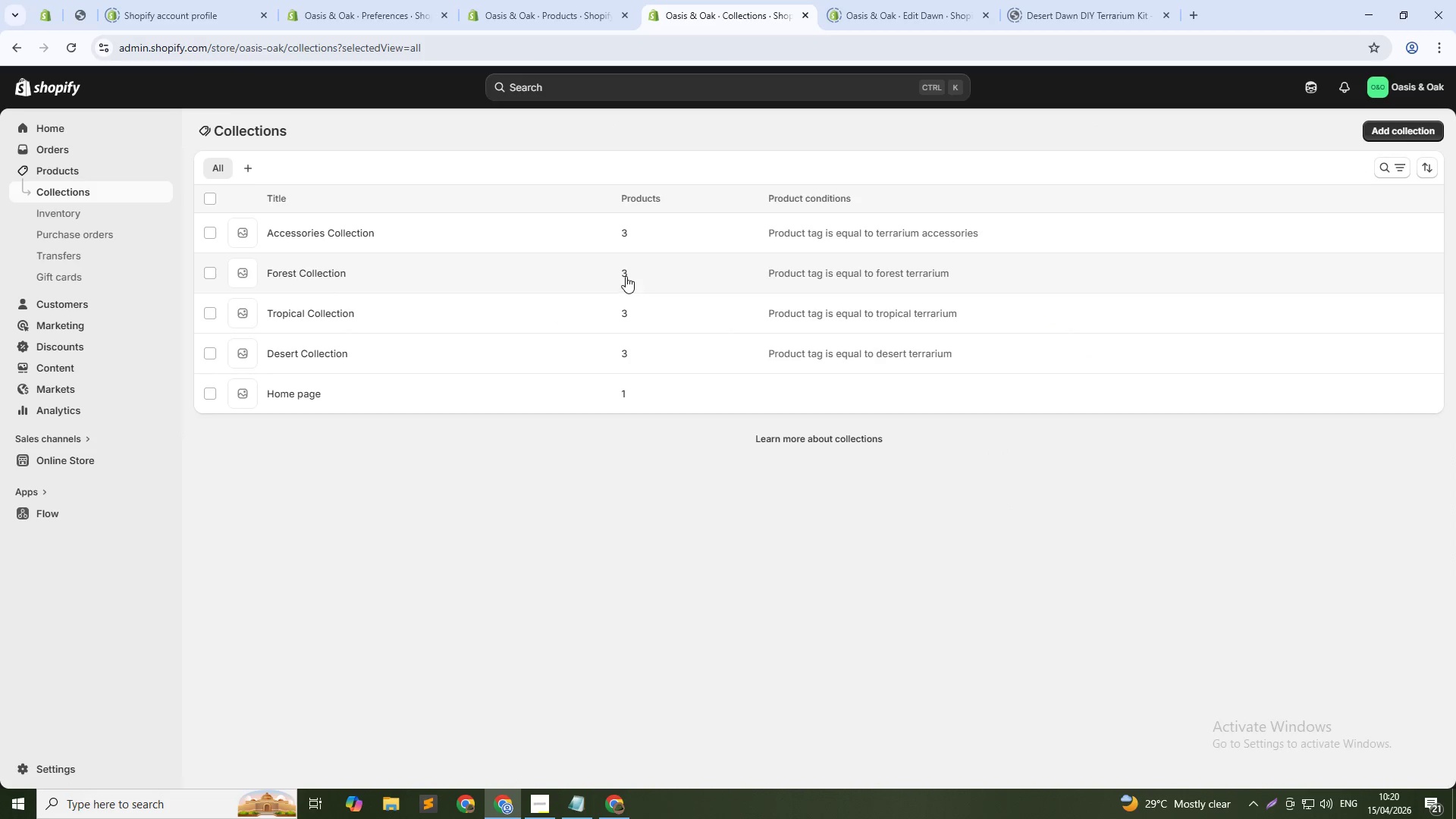 
wait(8.36)
 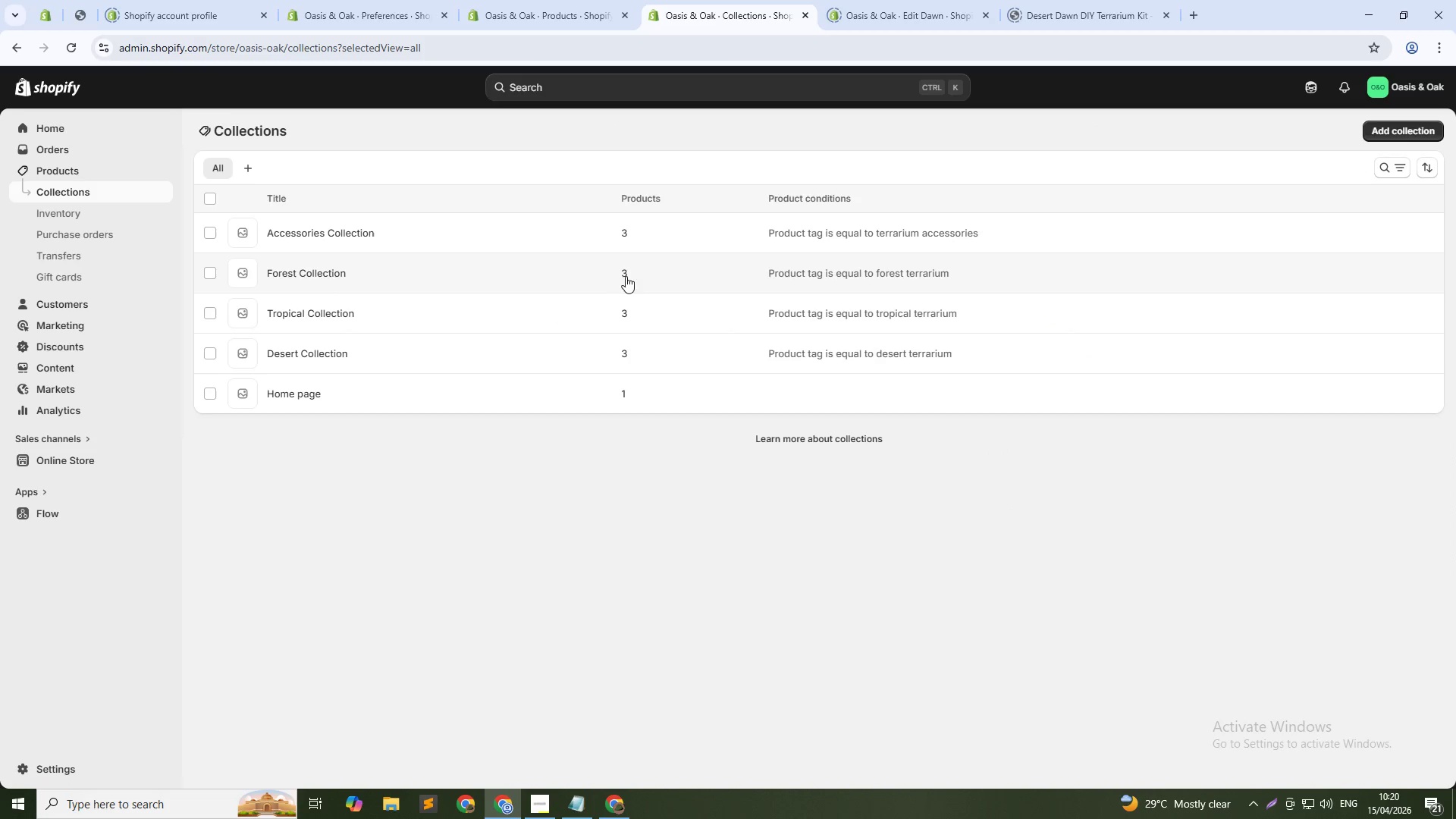 
key(Alt+Tab)